 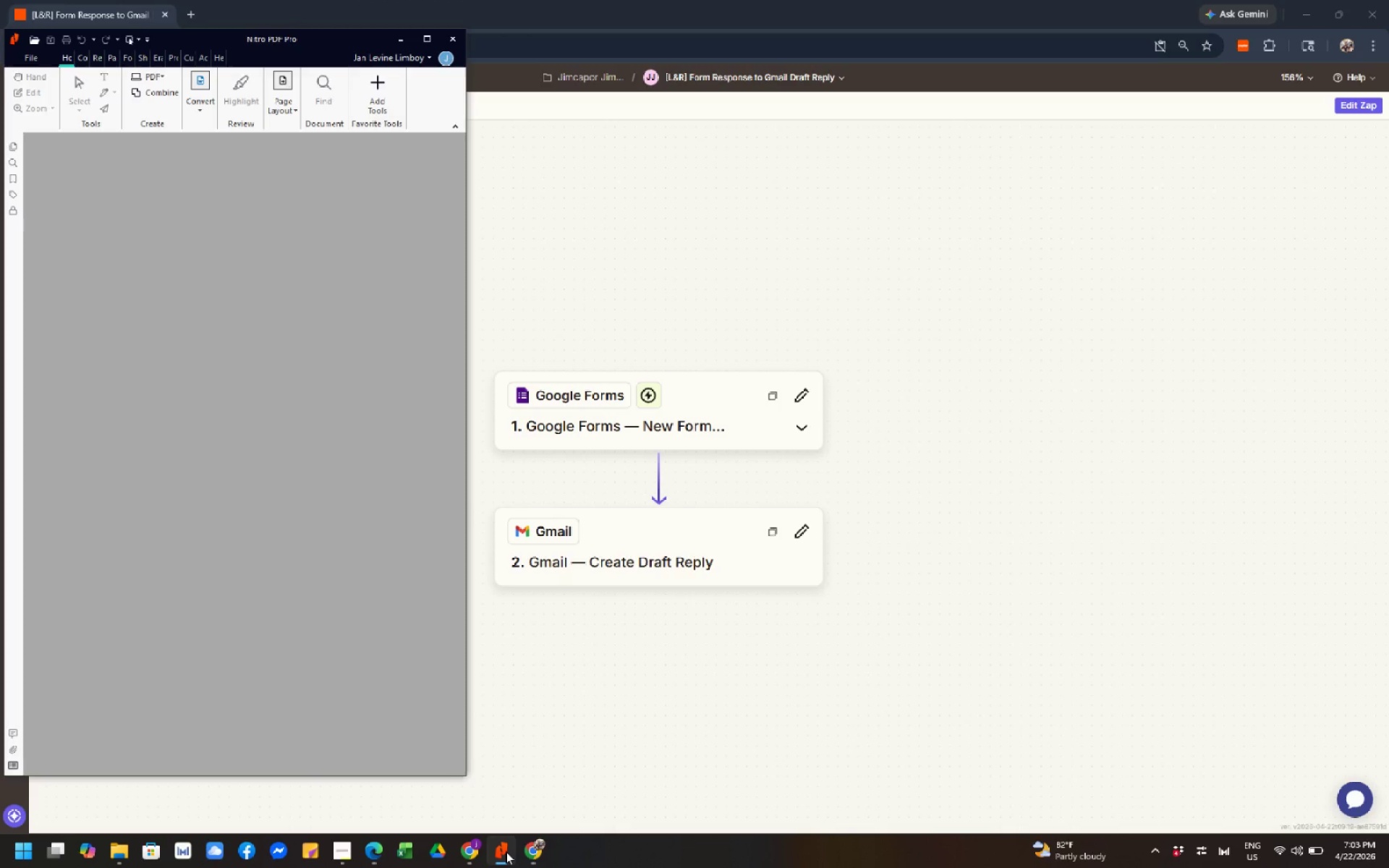 
left_click([389, 37])
 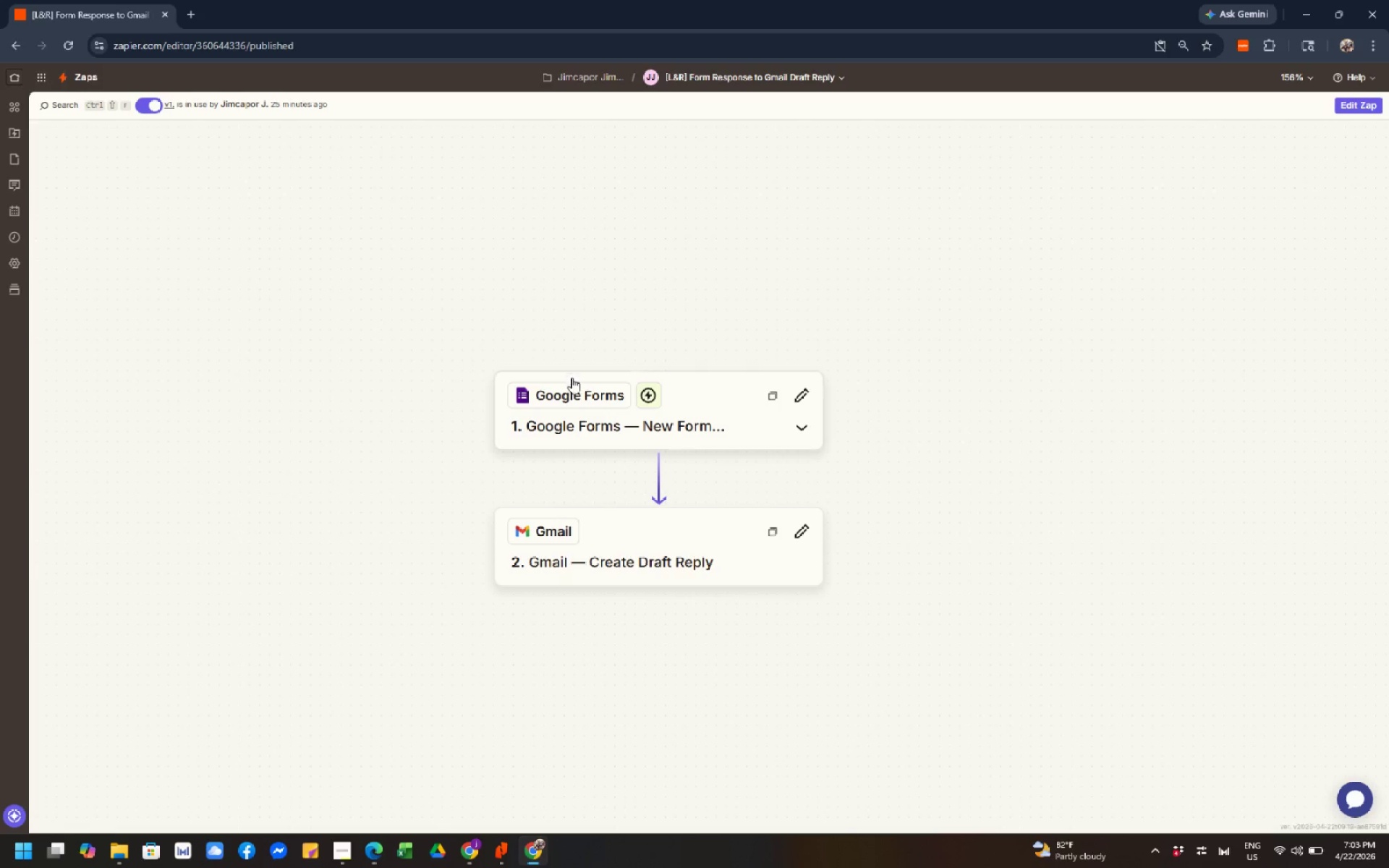 
left_click([601, 435])
 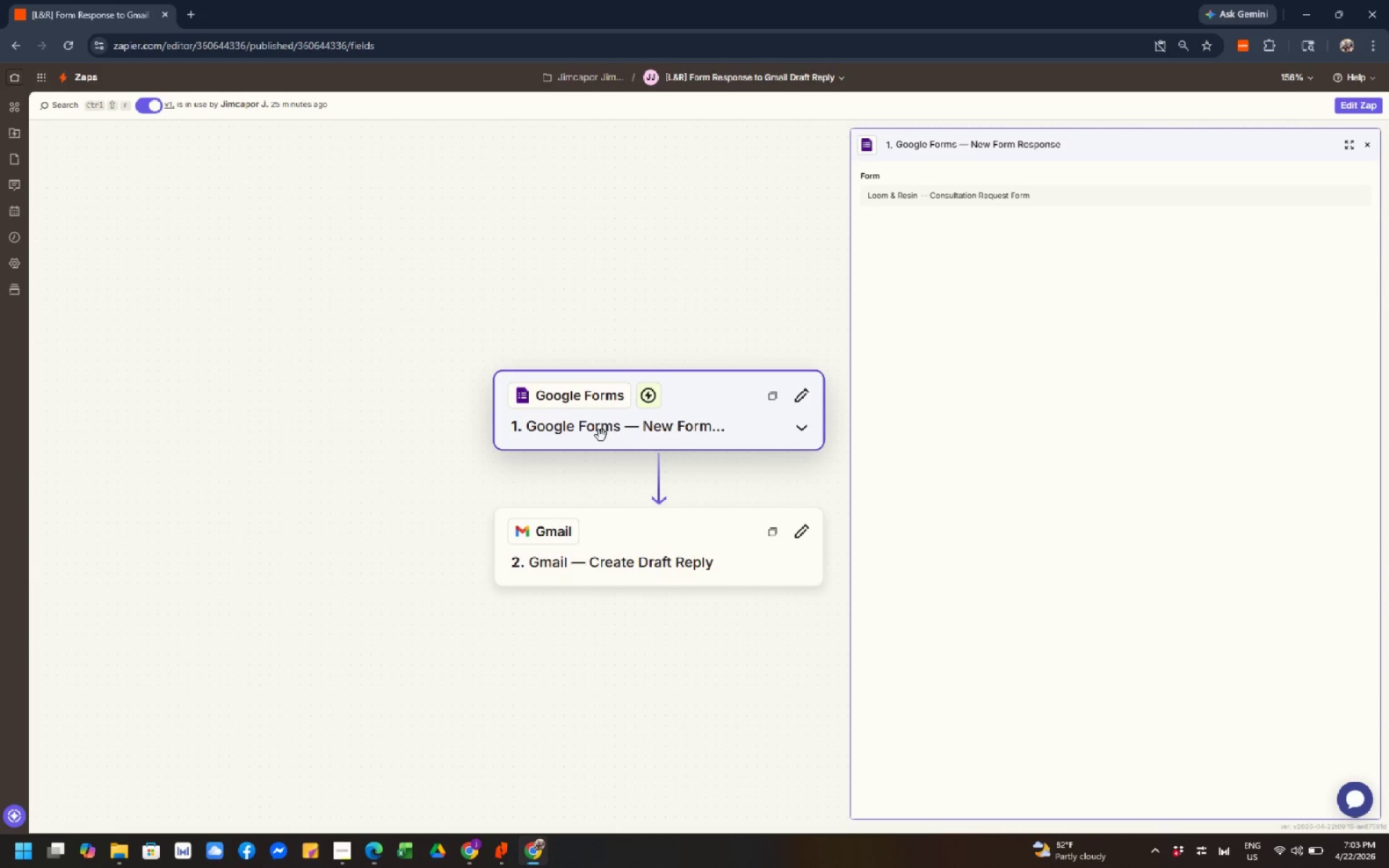 
wait(8.33)
 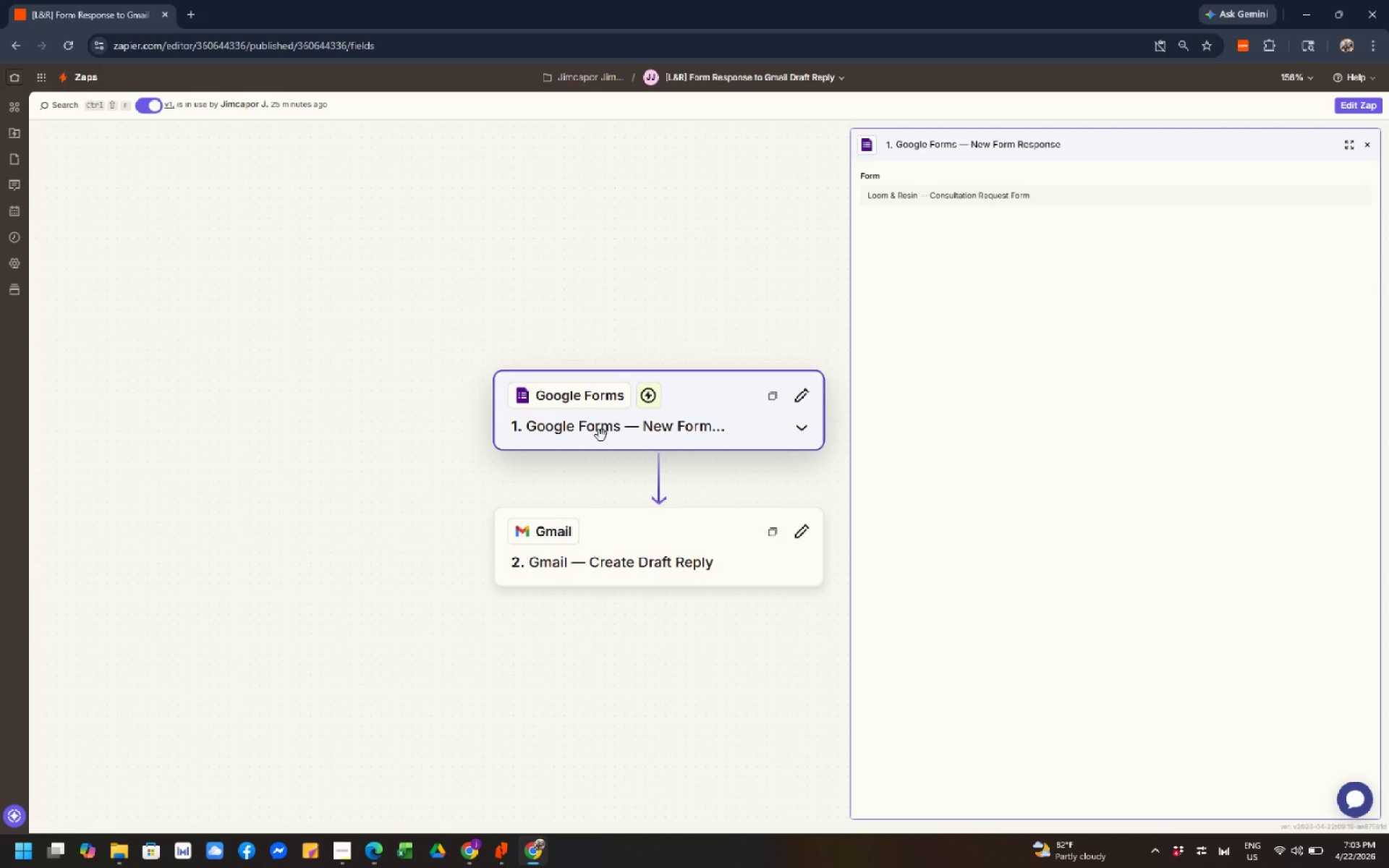 
left_click([723, 536])
 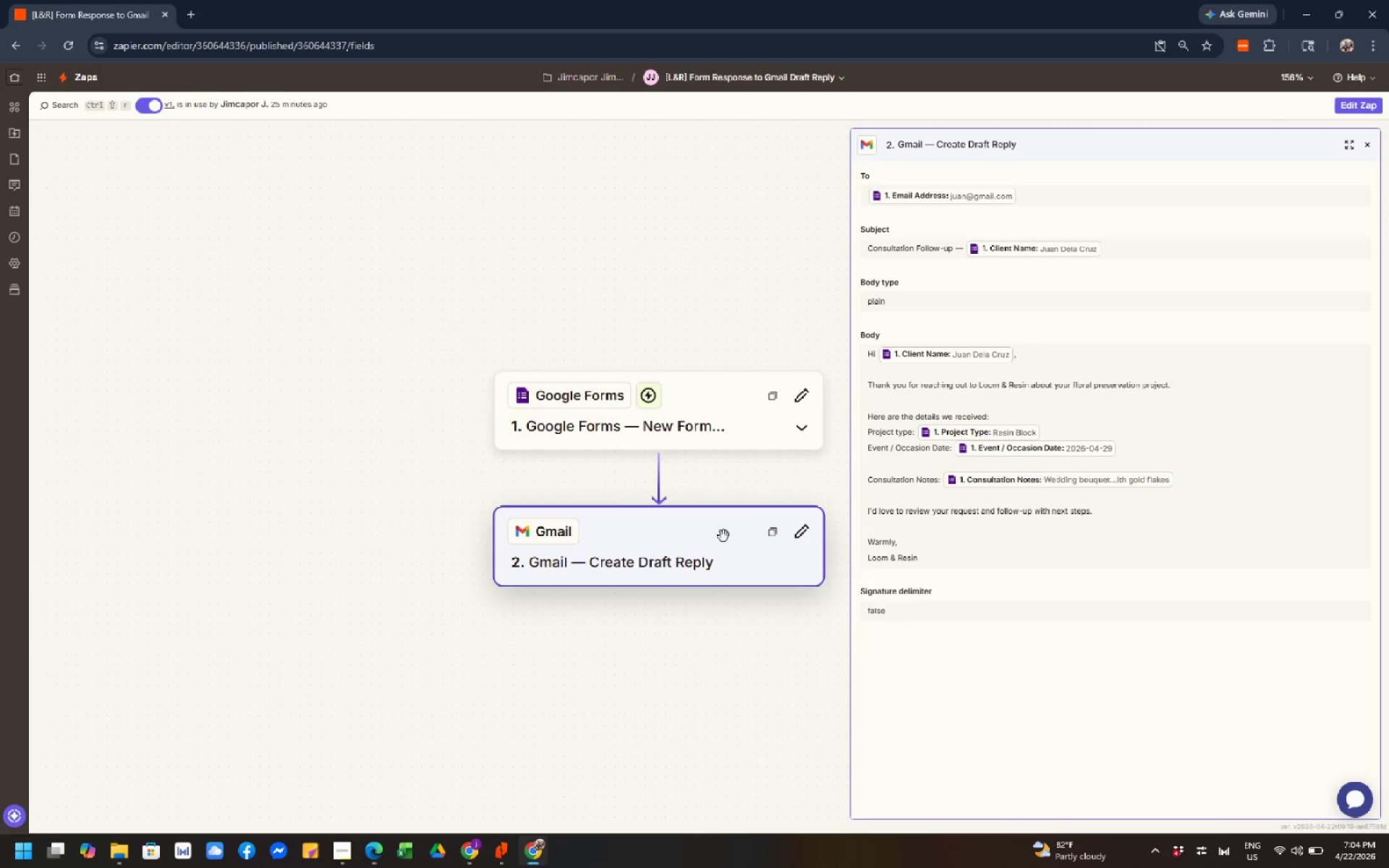 
wait(18.58)
 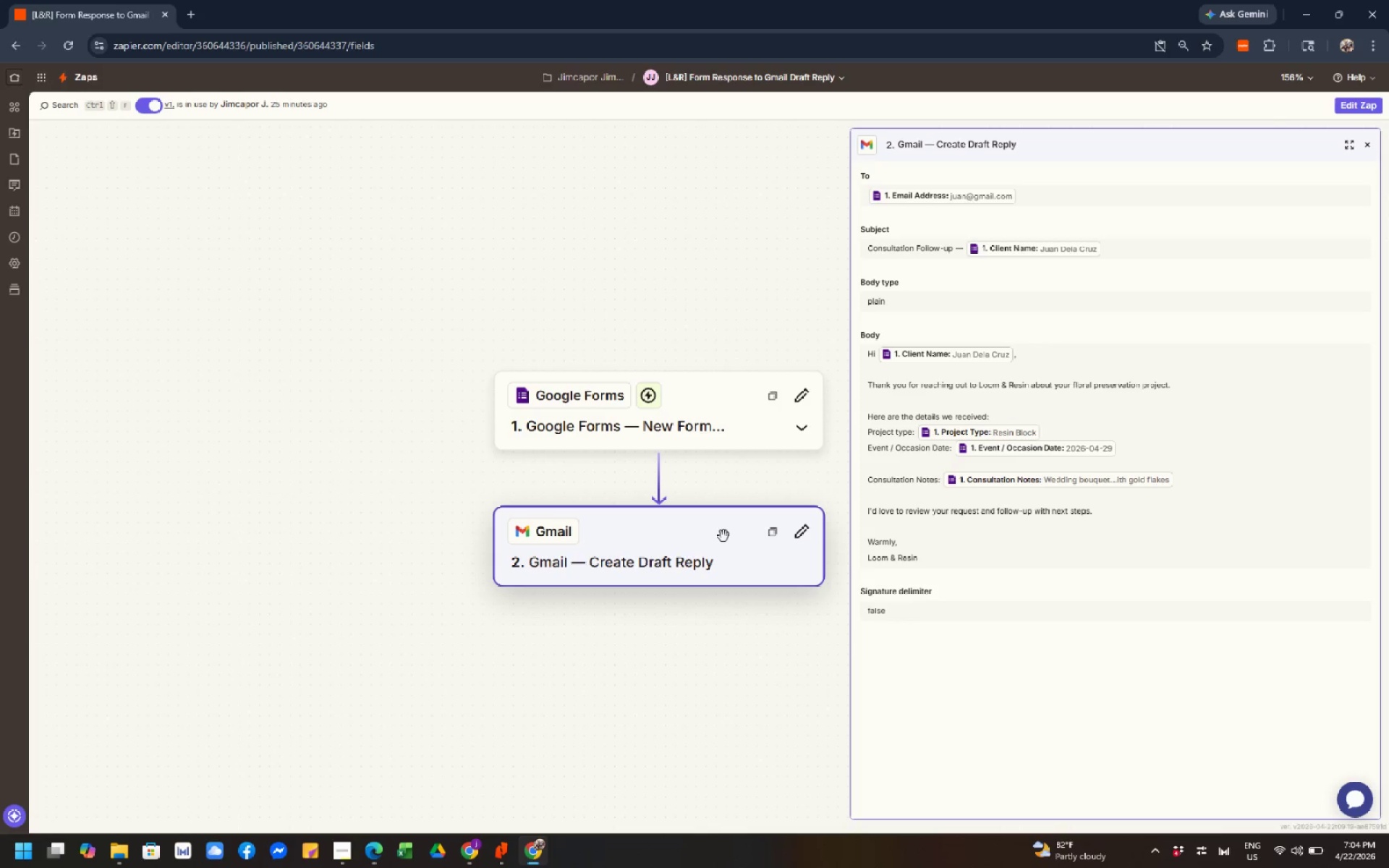 
left_click([477, 845])
 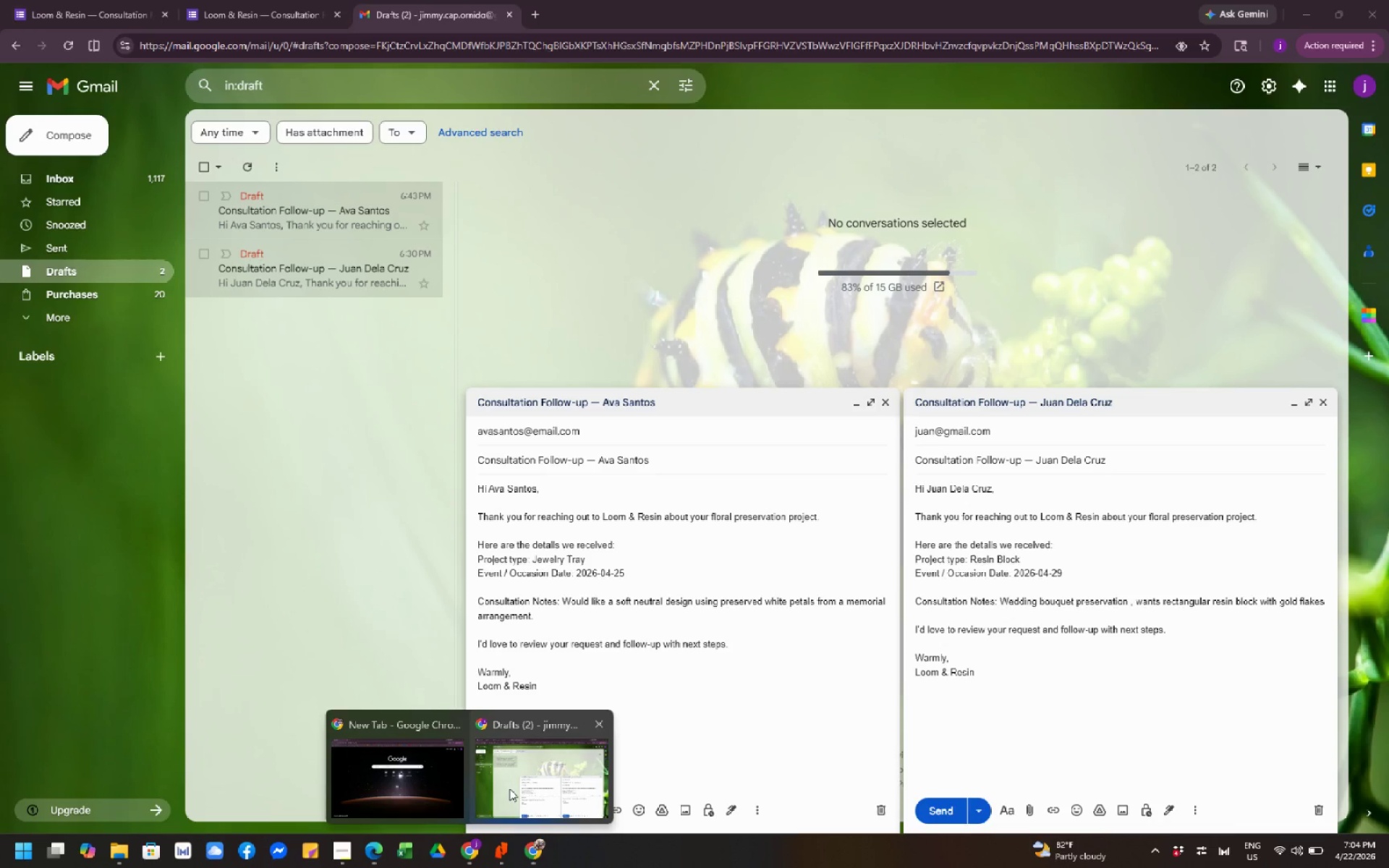 
left_click([509, 788])
 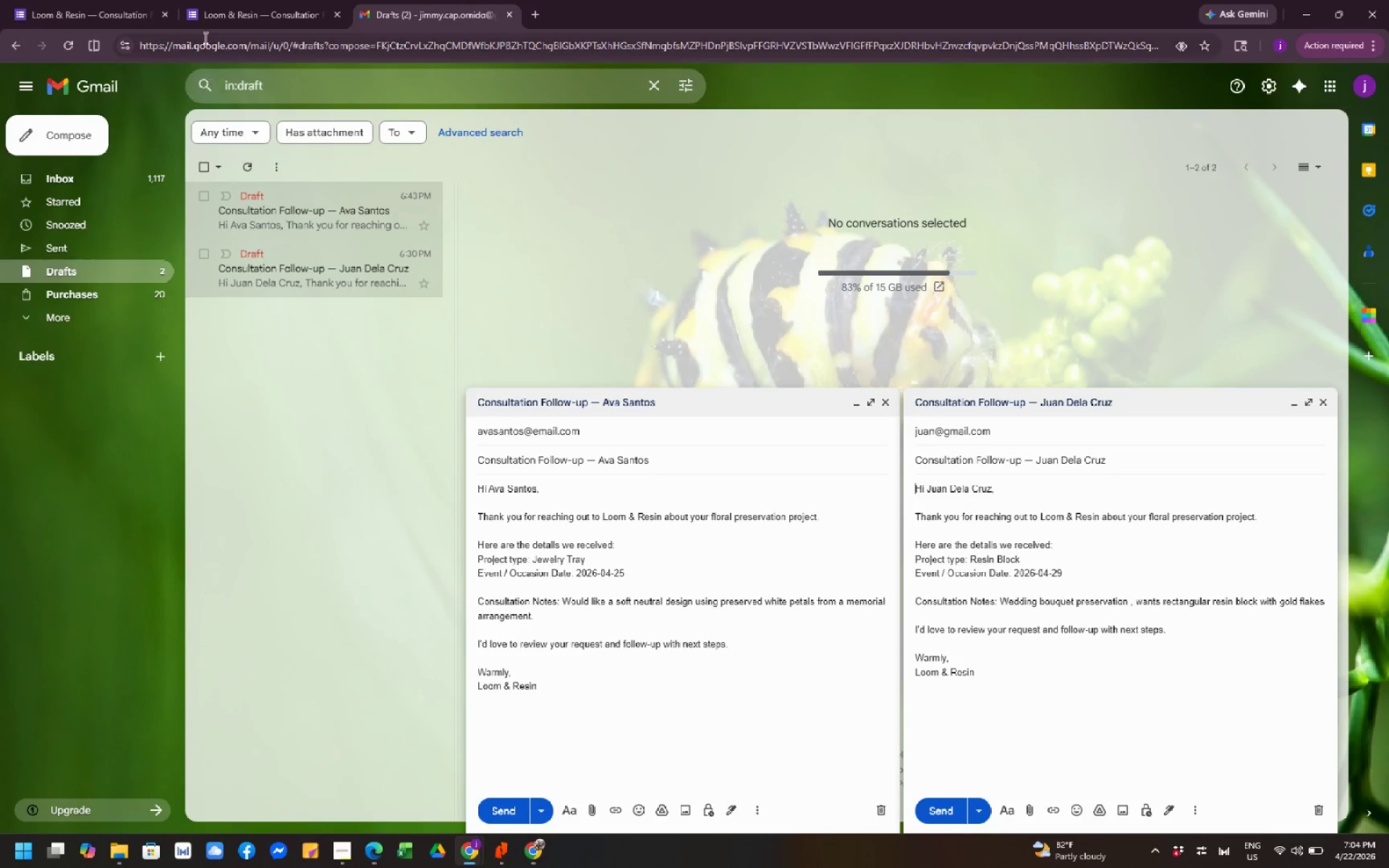 
left_click([210, 9])
 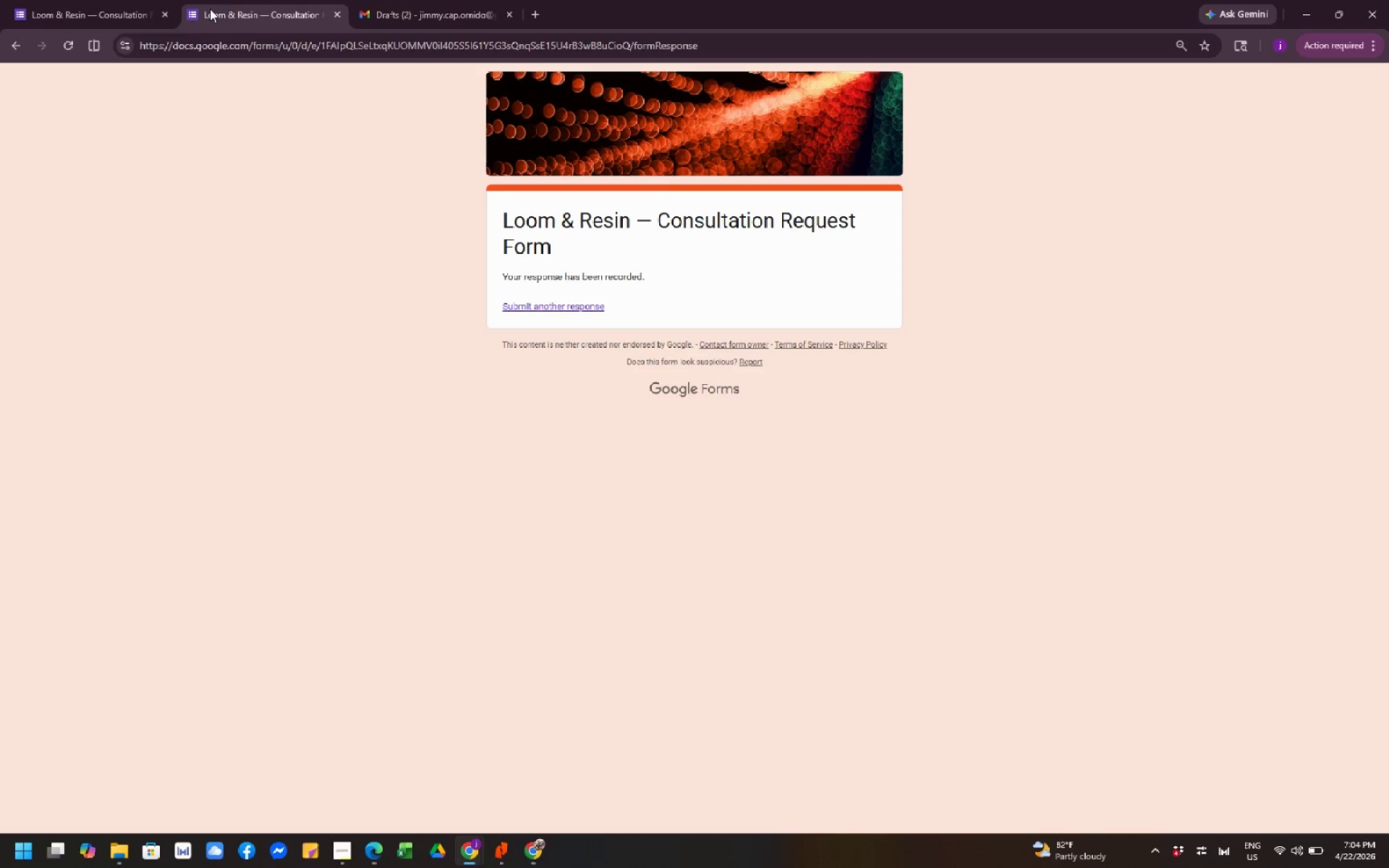 
wait(5.02)
 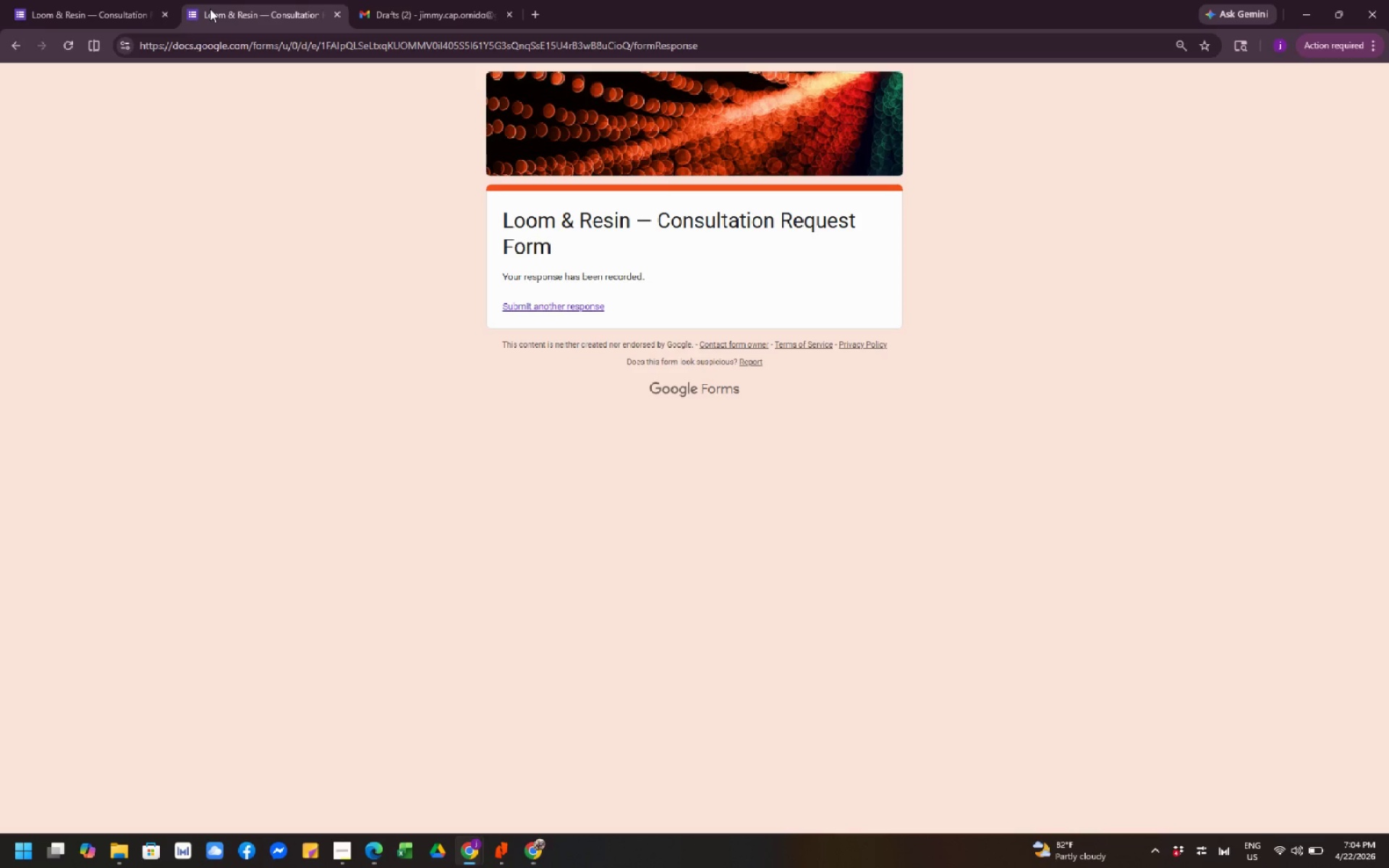 
left_click([127, 20])
 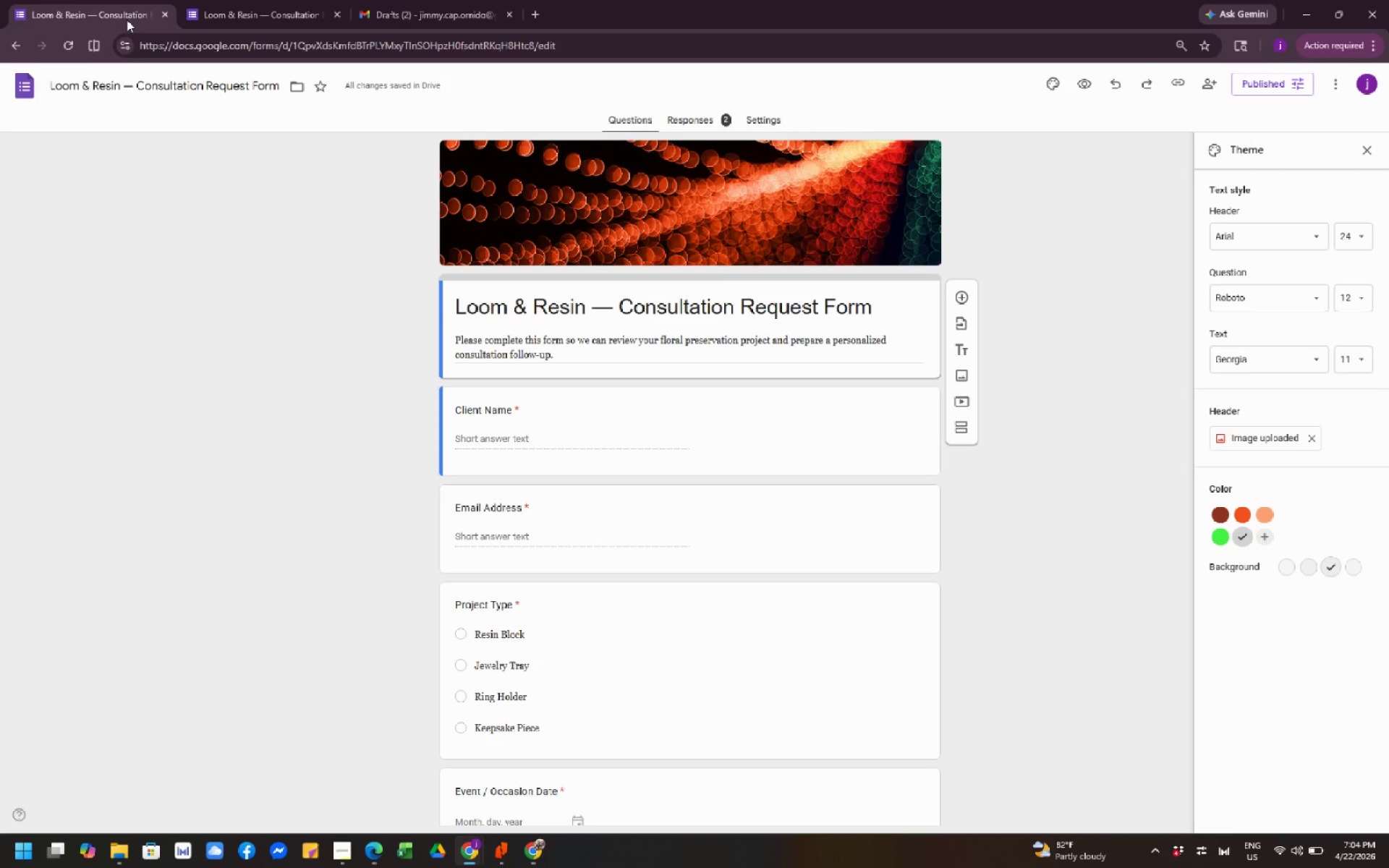 
wait(6.69)
 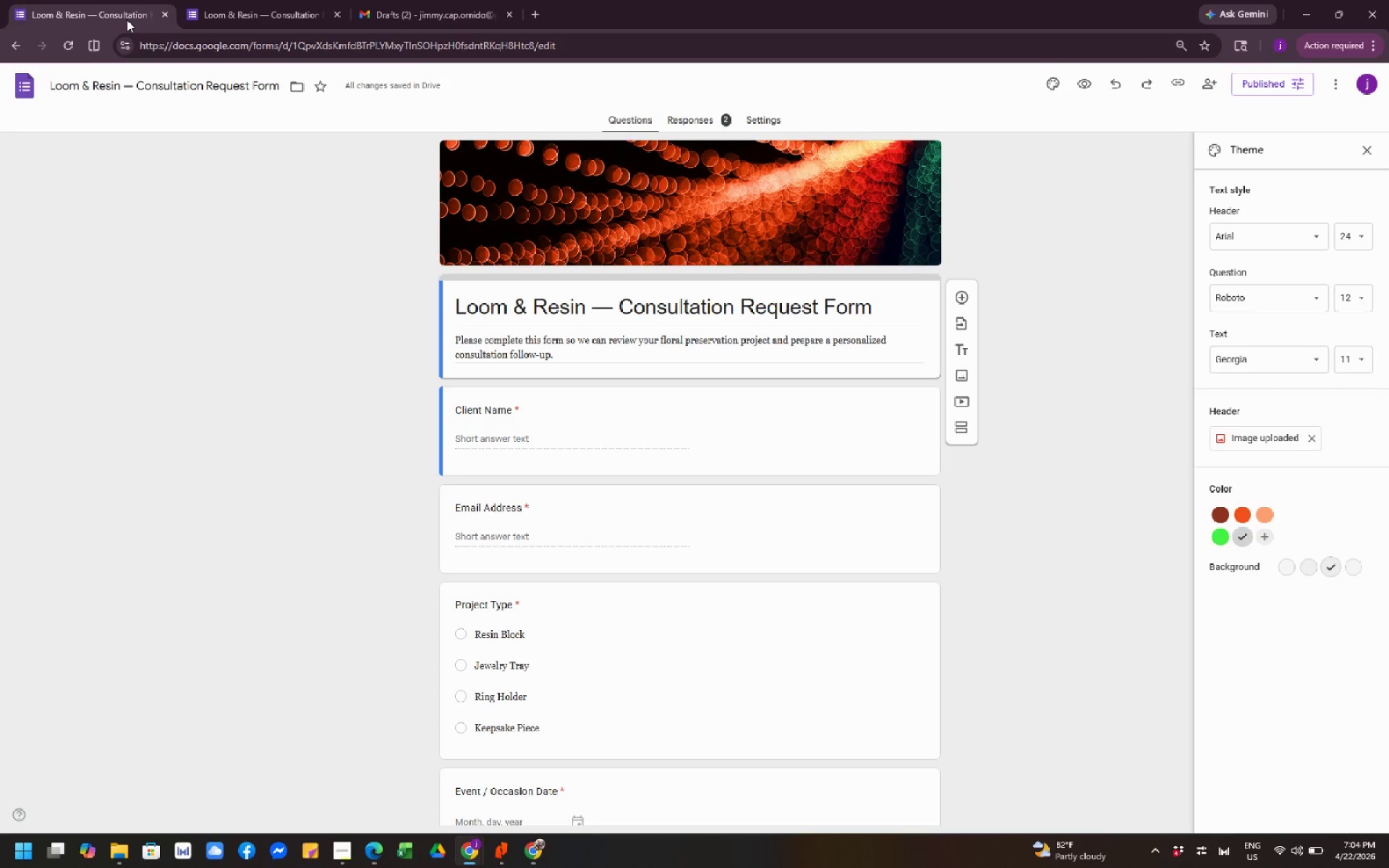 
left_click([235, 1])
 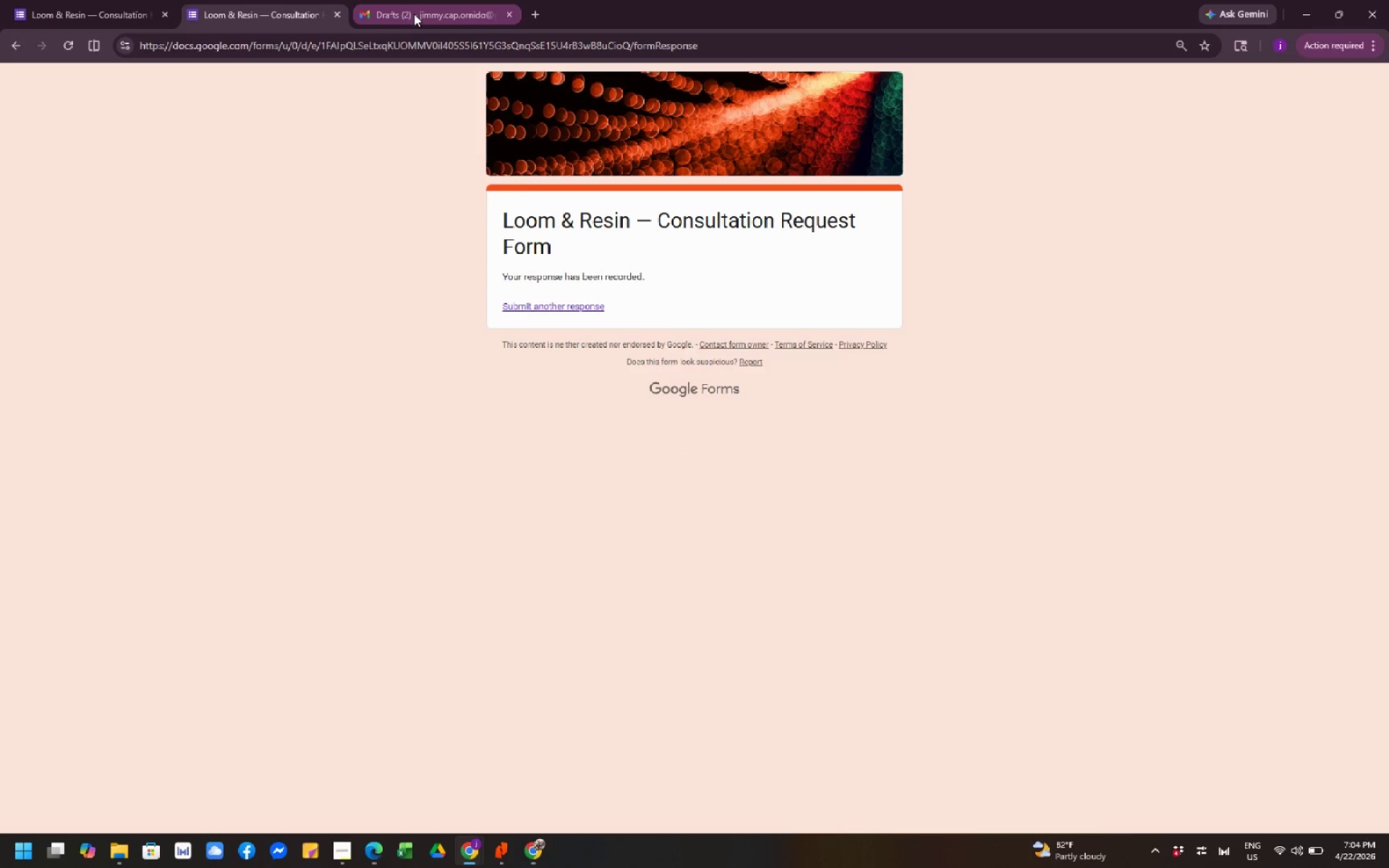 
left_click([414, 14])
 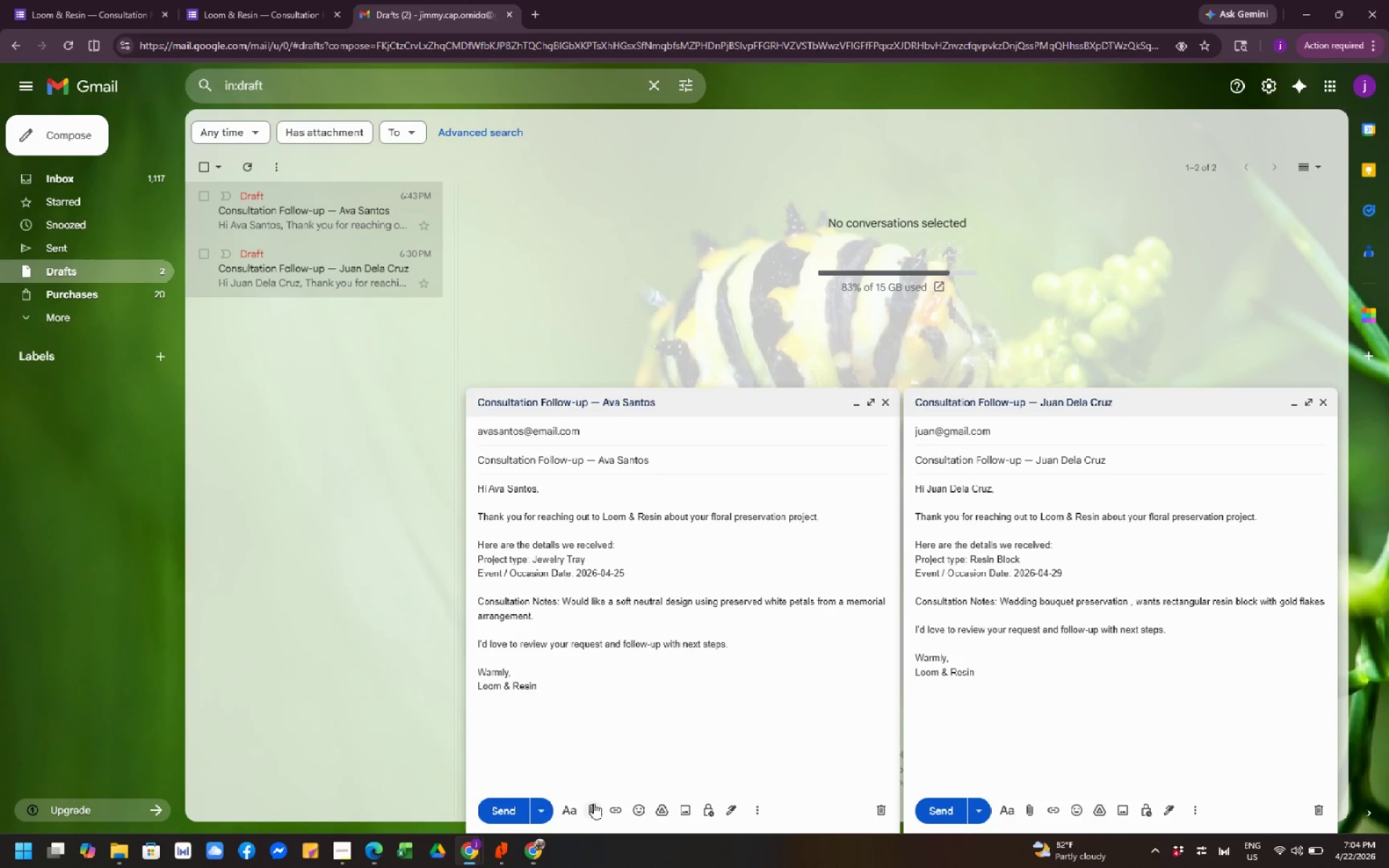 
left_click([540, 854])
 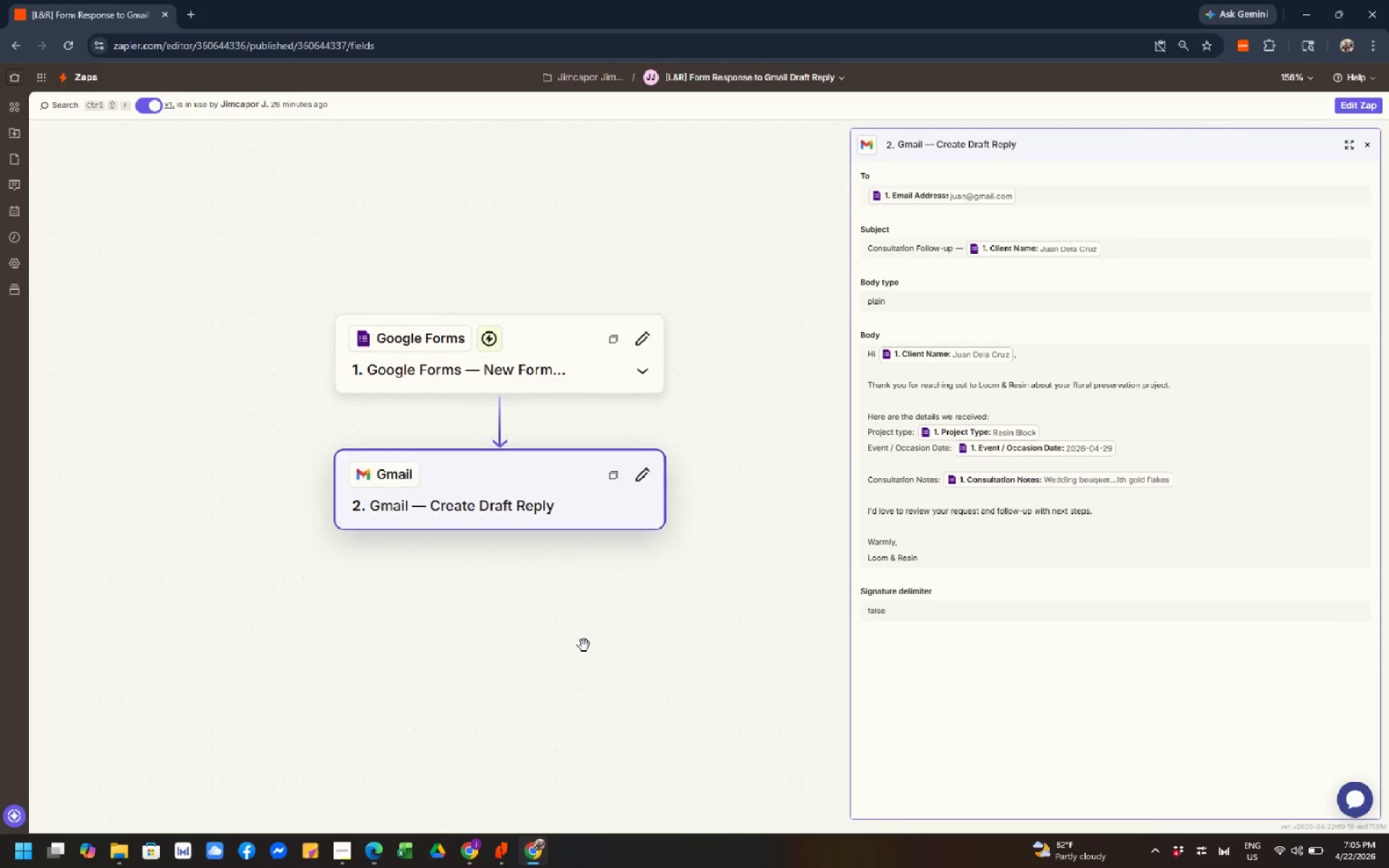 
wait(24.62)
 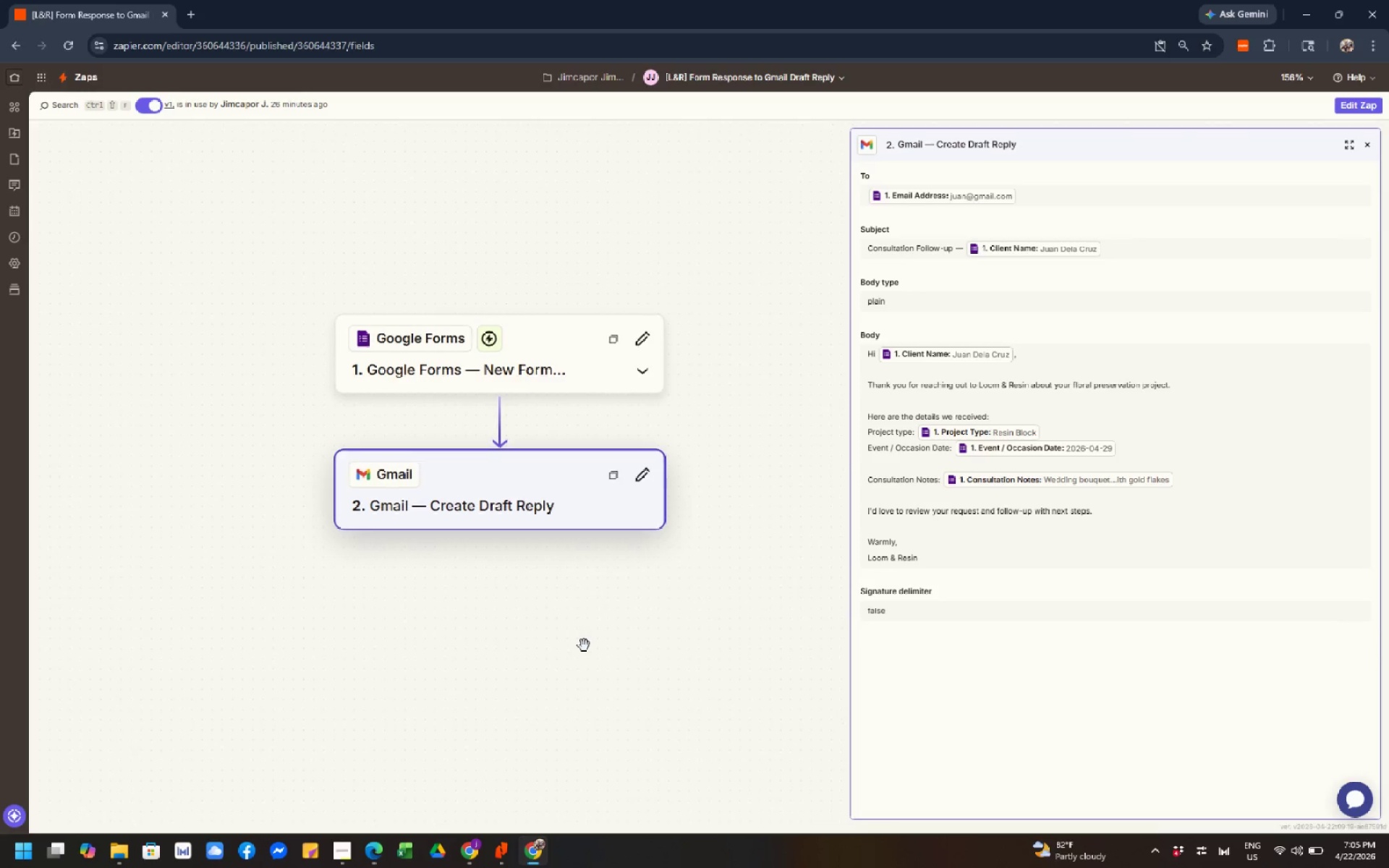 
left_click([1369, 143])
 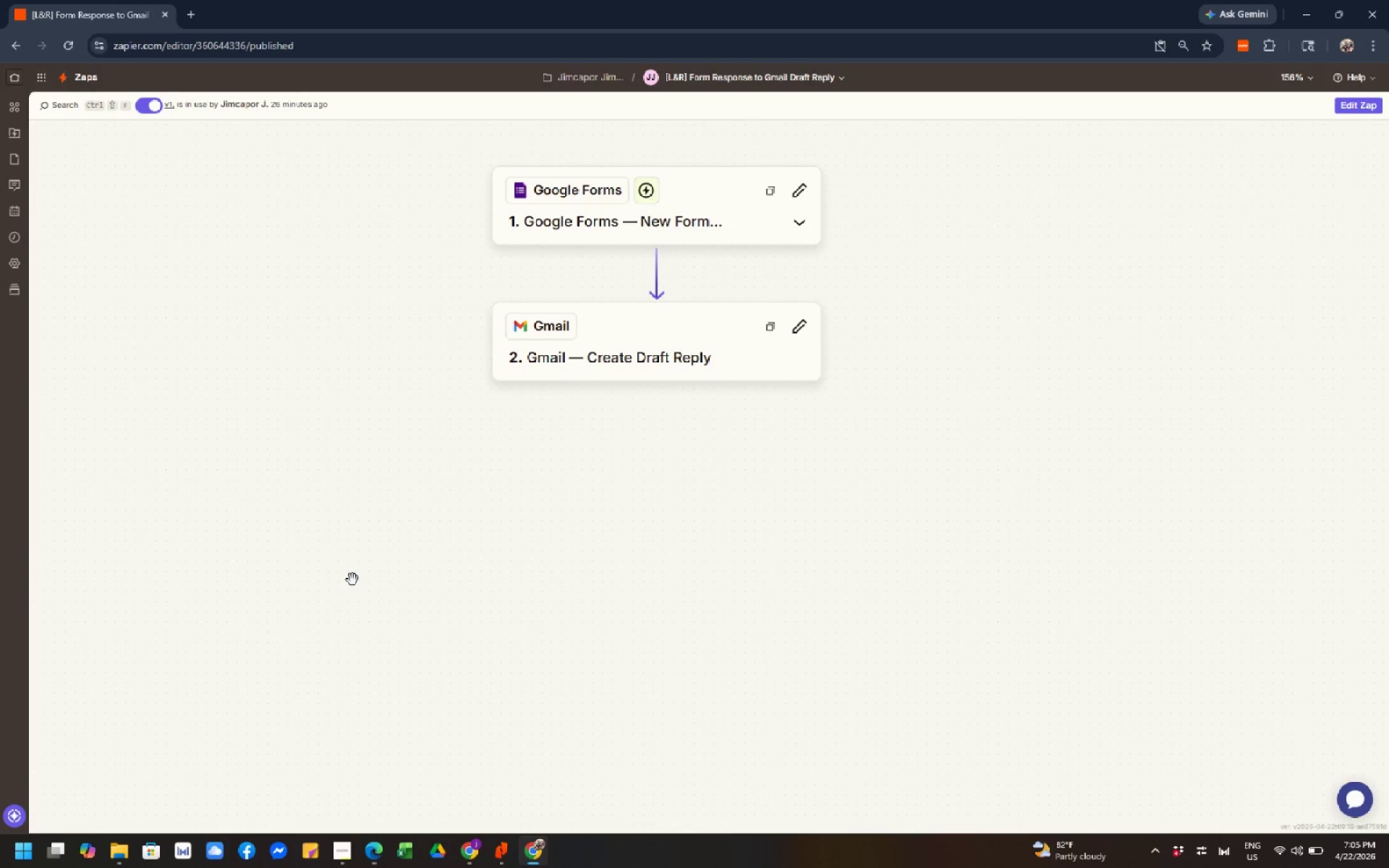 
wait(23.56)
 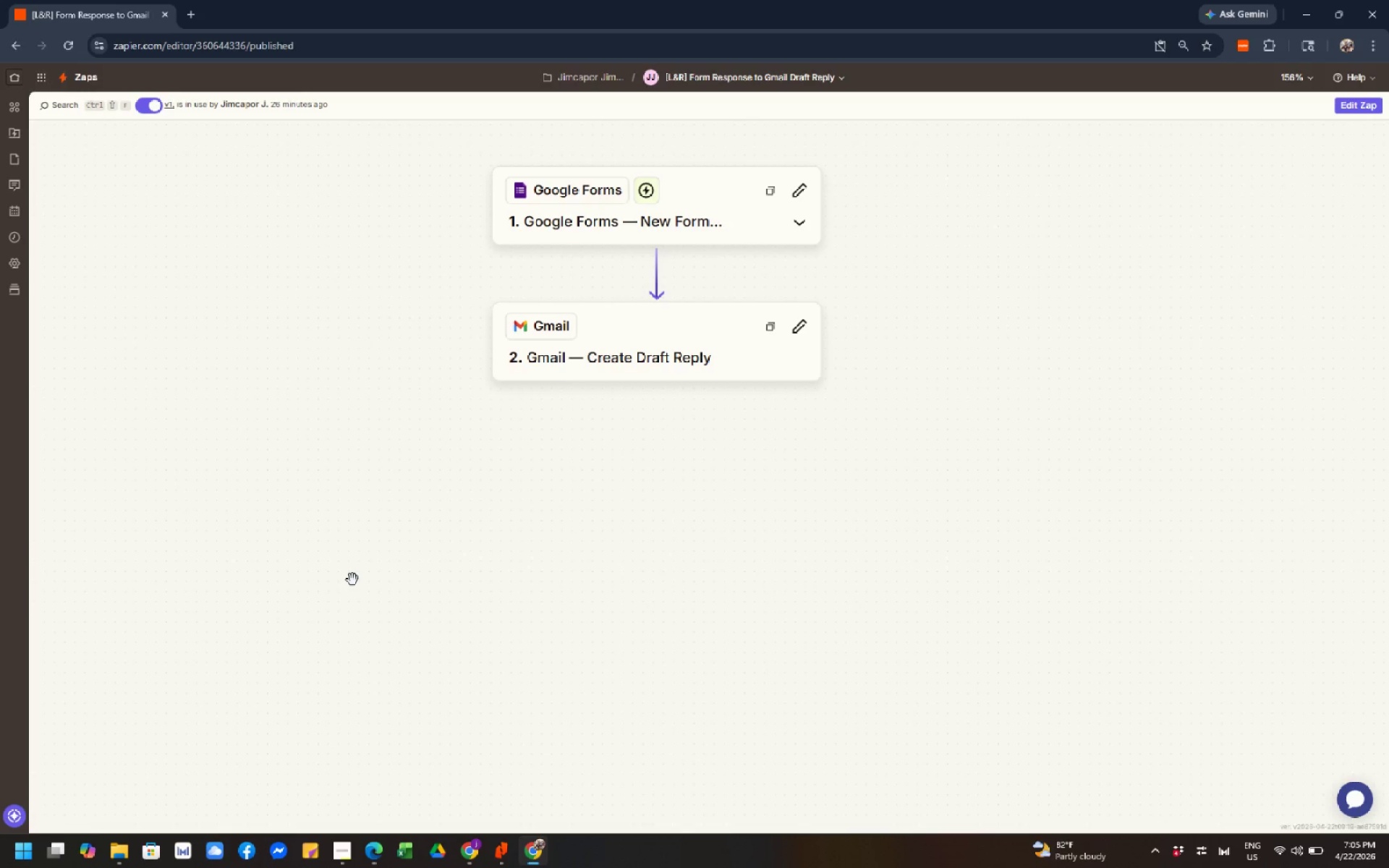 
left_click([432, 197])
 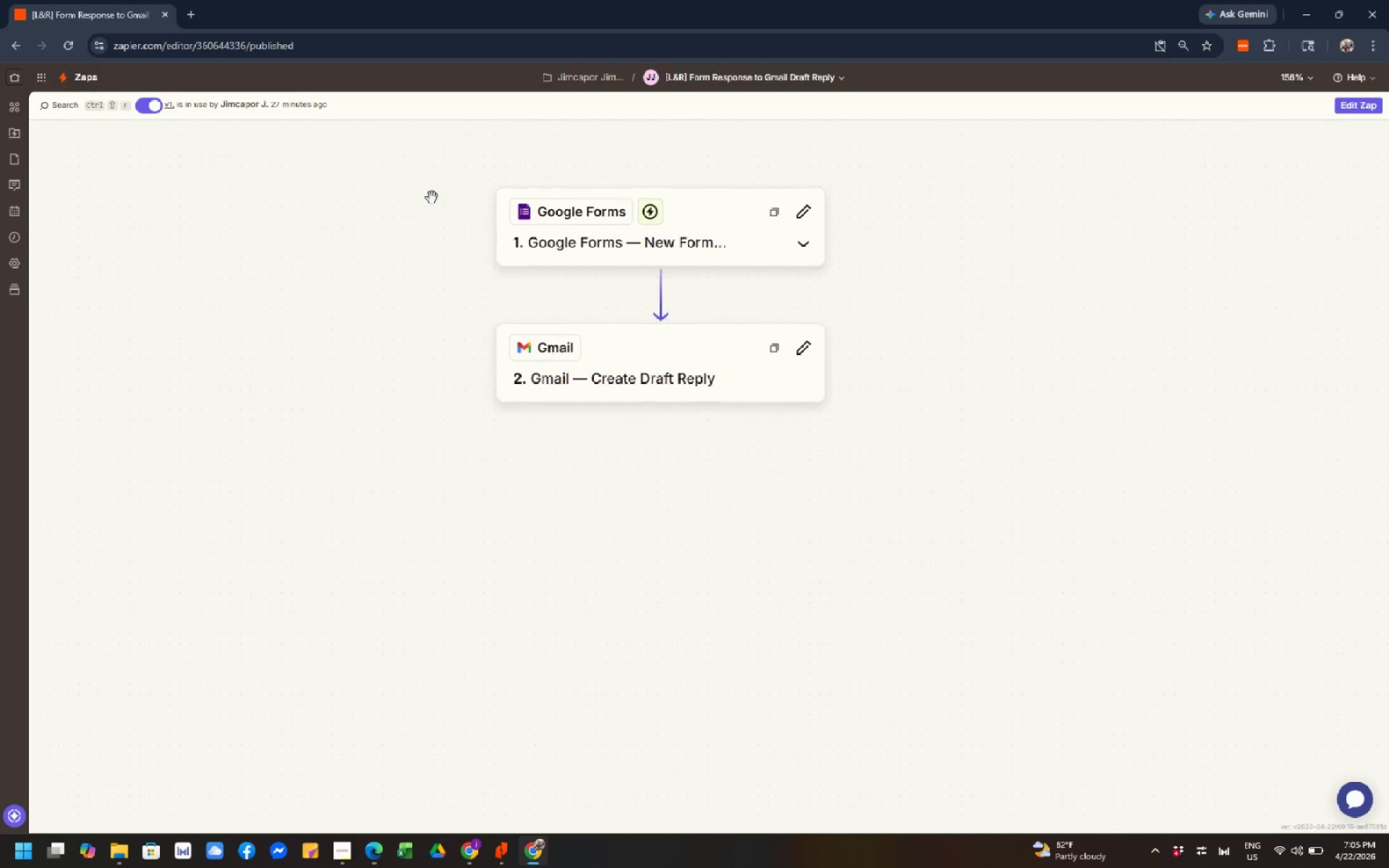 
wait(16.48)
 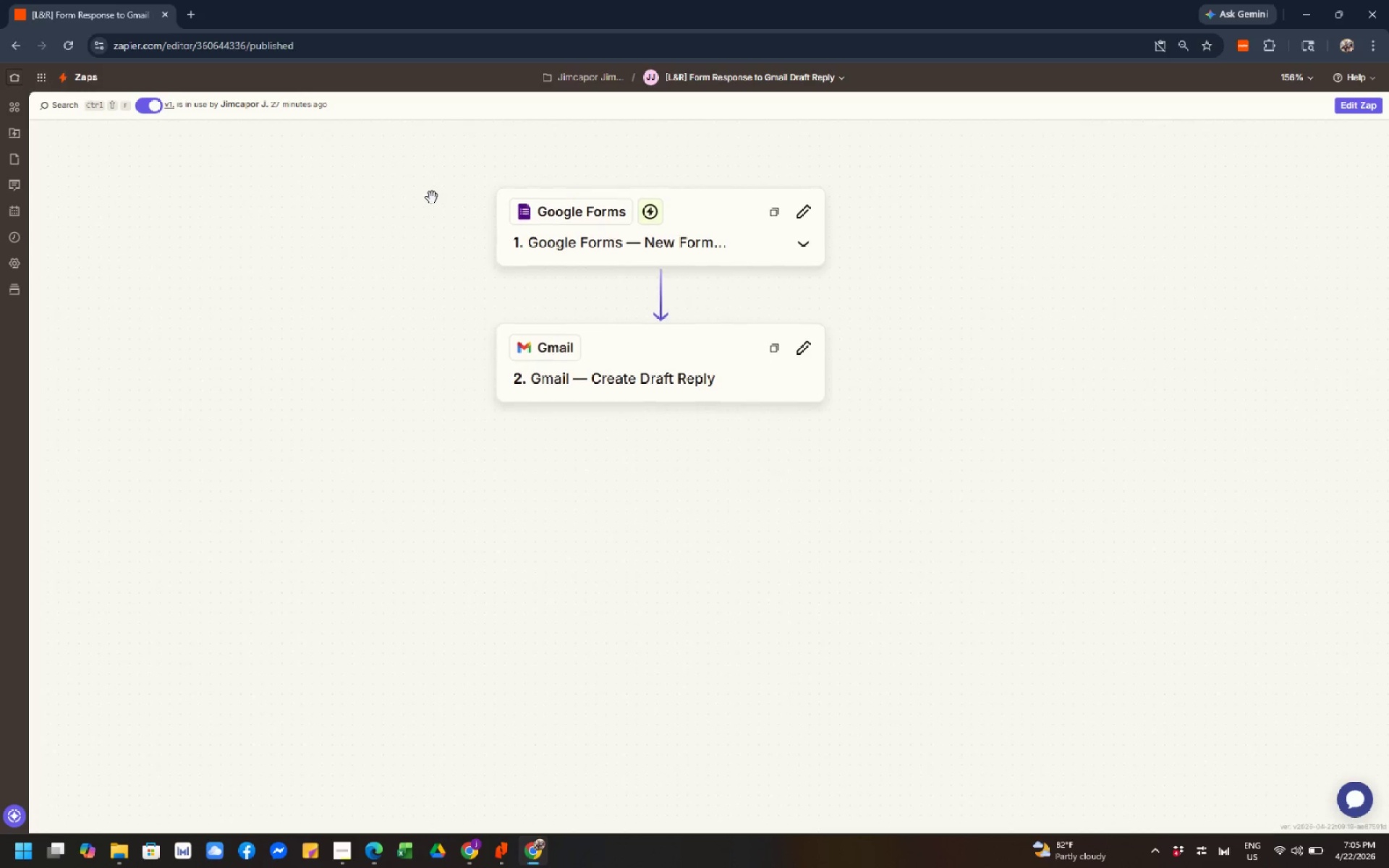 
left_click([476, 854])
 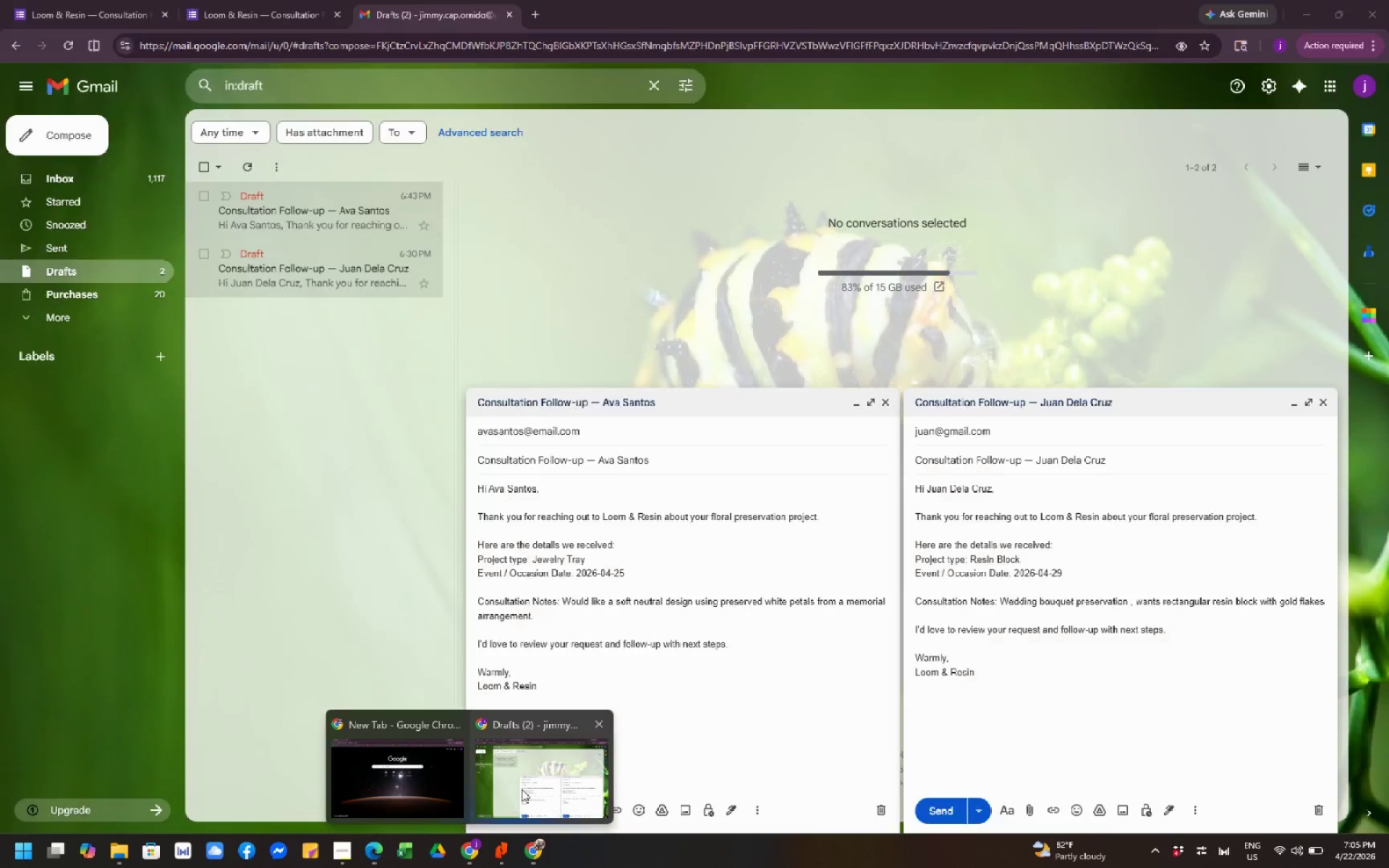 
left_click([522, 789])
 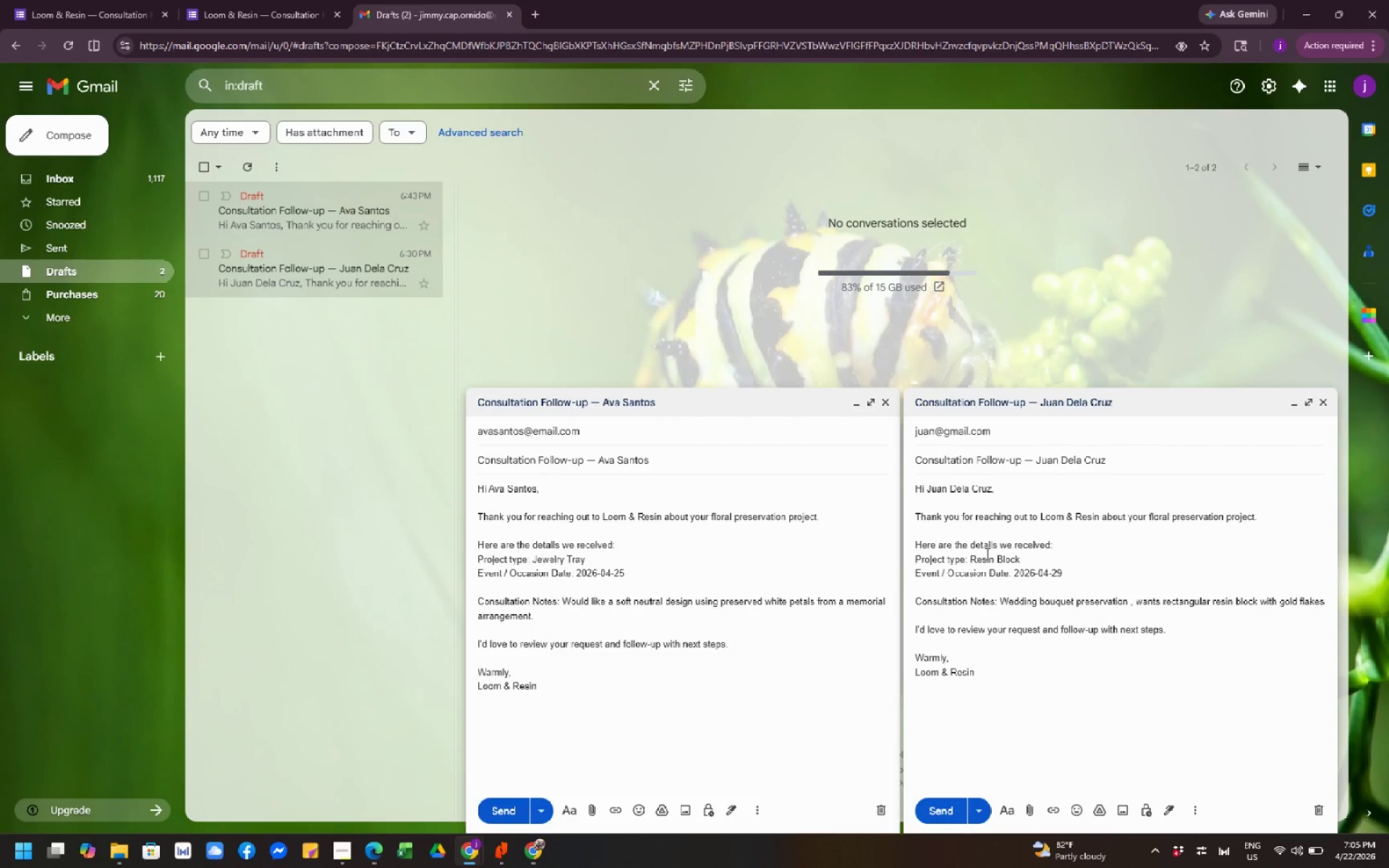 
wait(12.28)
 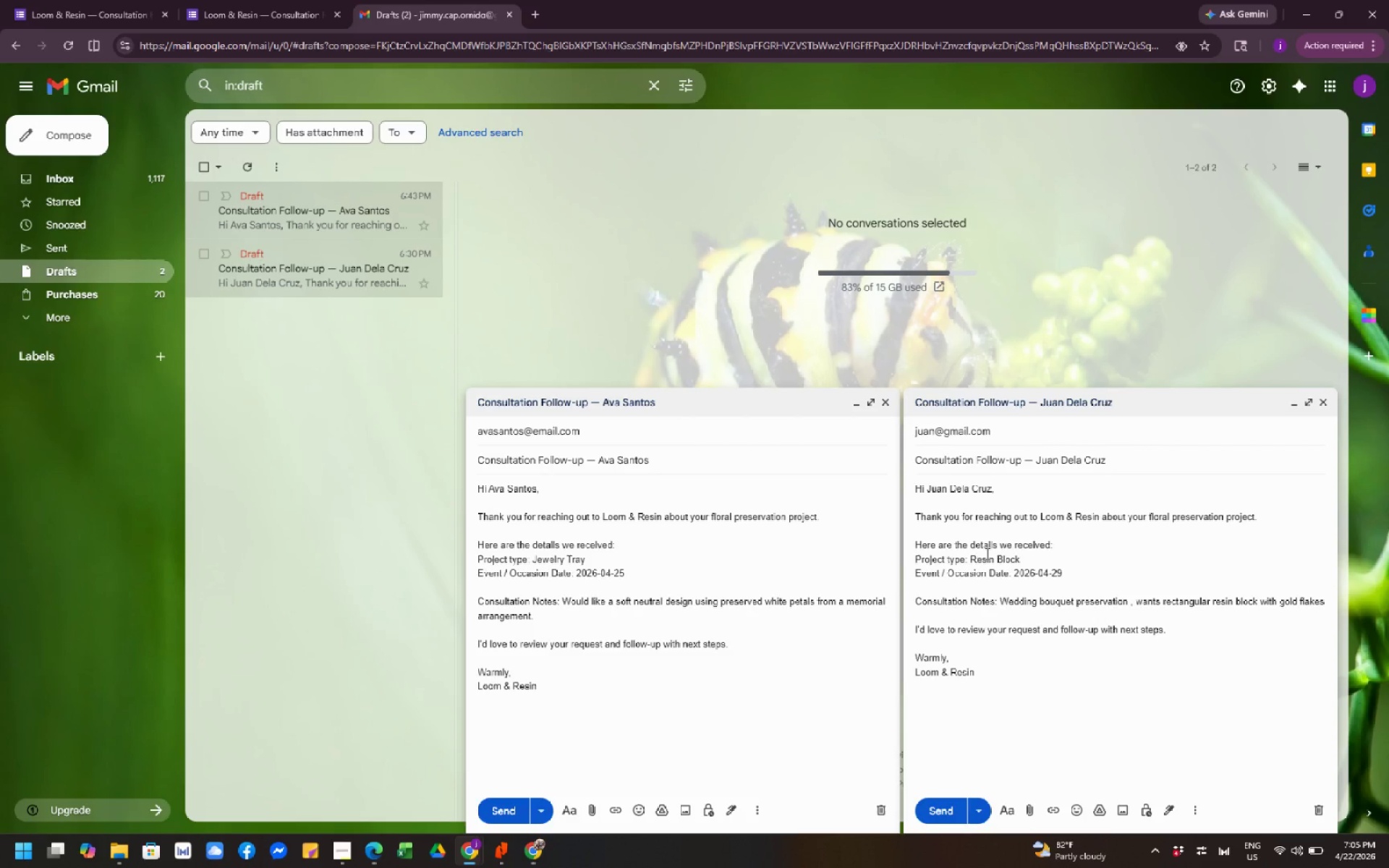 
left_click([528, 850])
 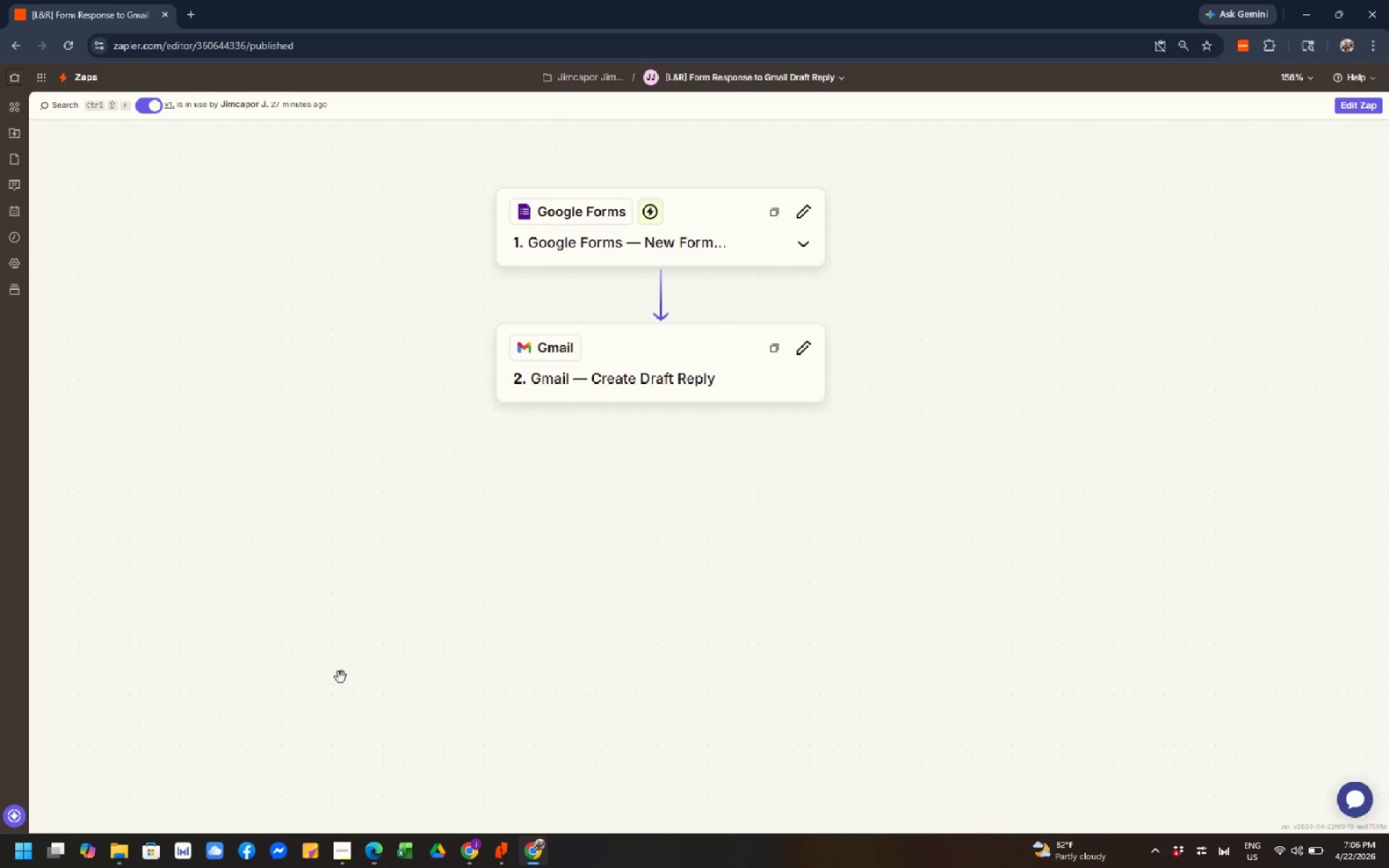 
wait(19.29)
 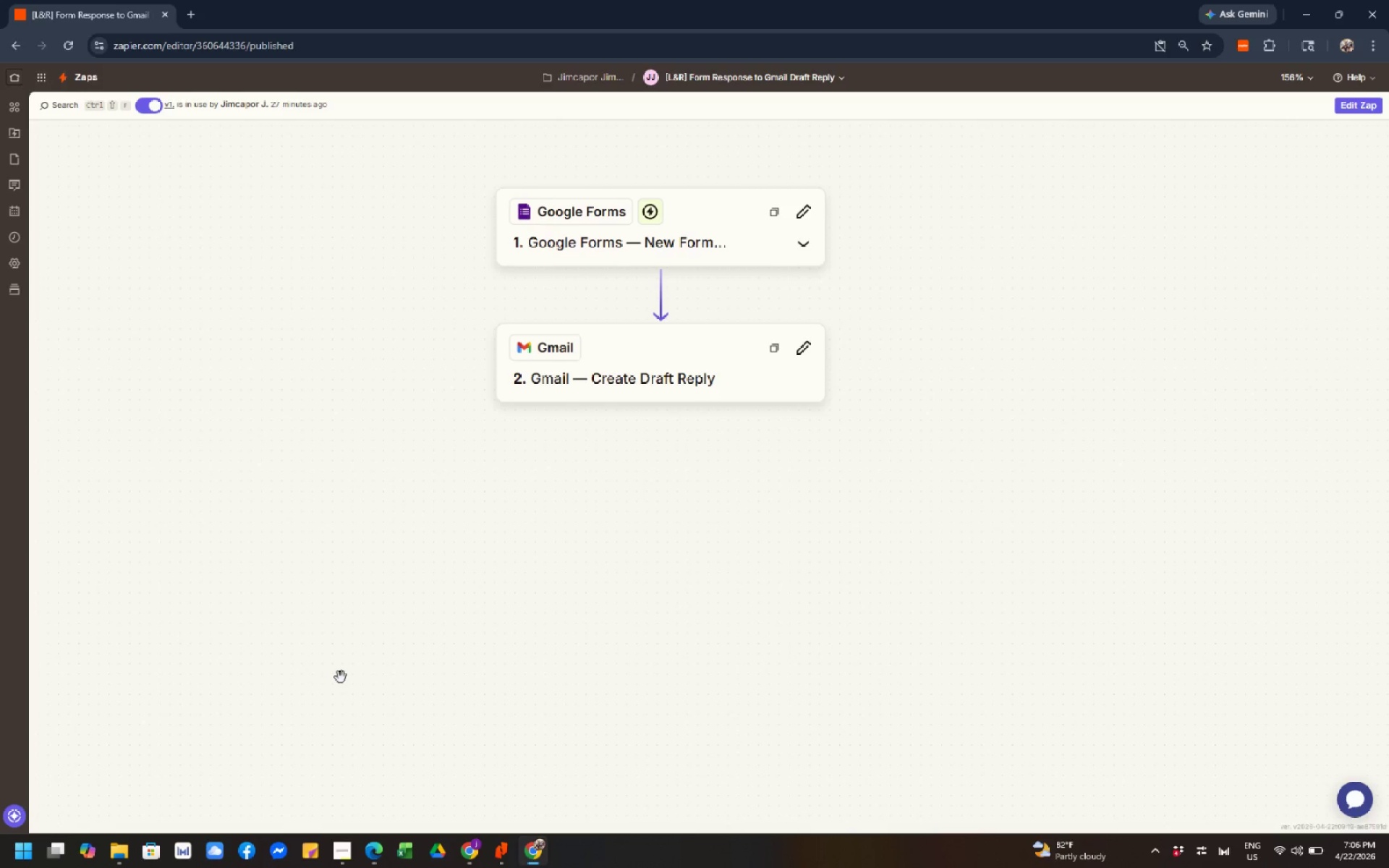 
mouse_move([481, 841])
 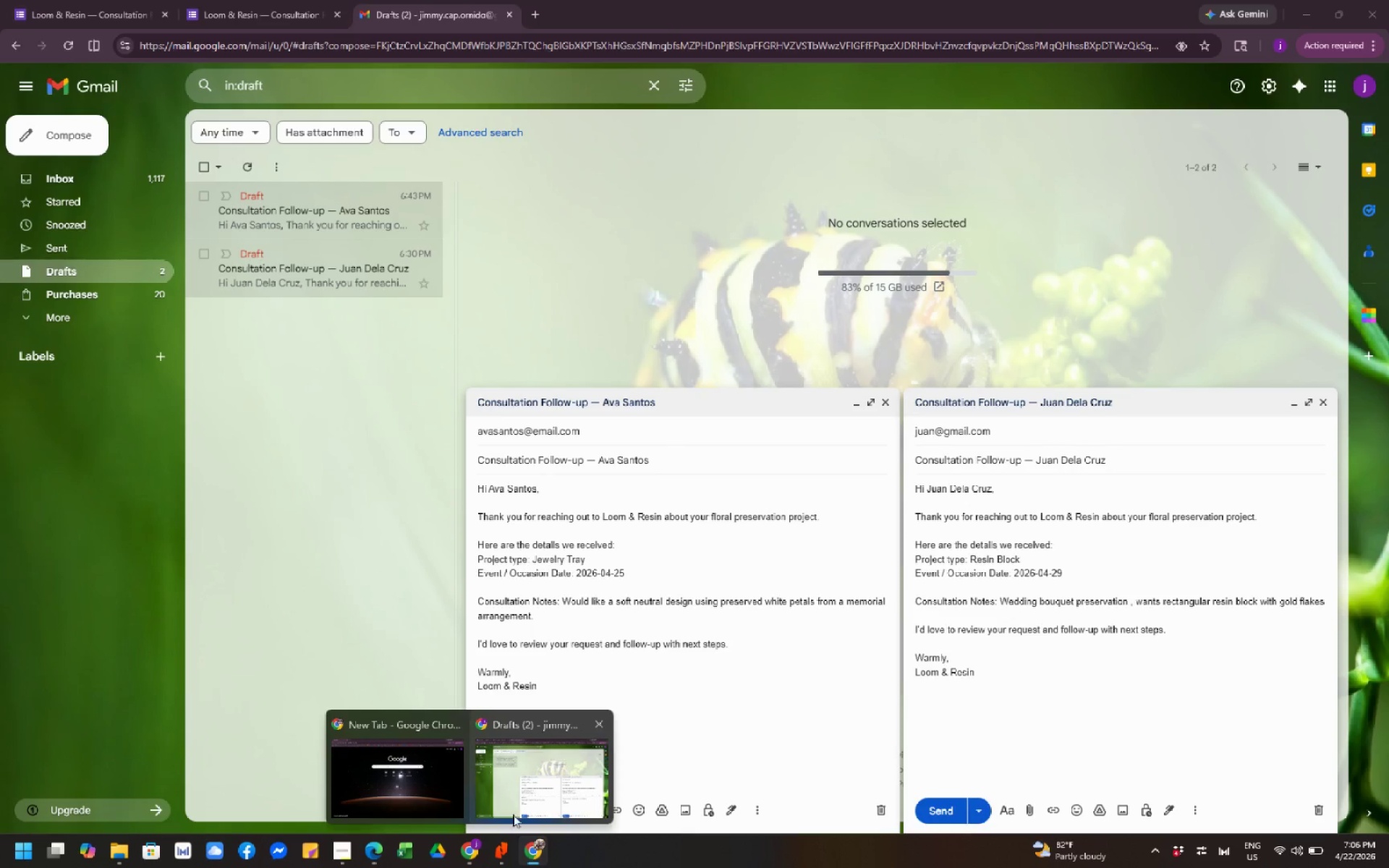 
mouse_move([521, 854])
 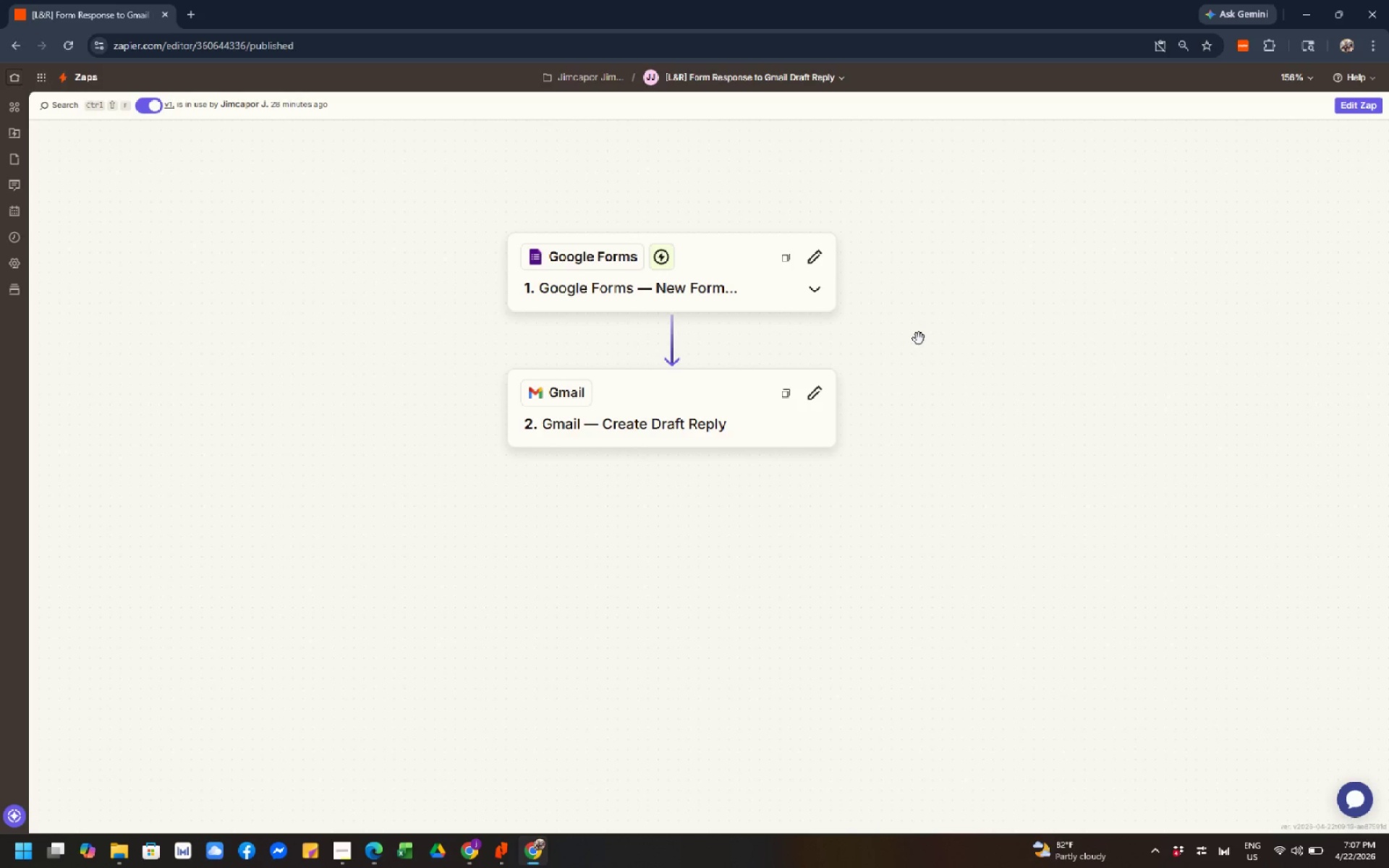 
wait(48.16)
 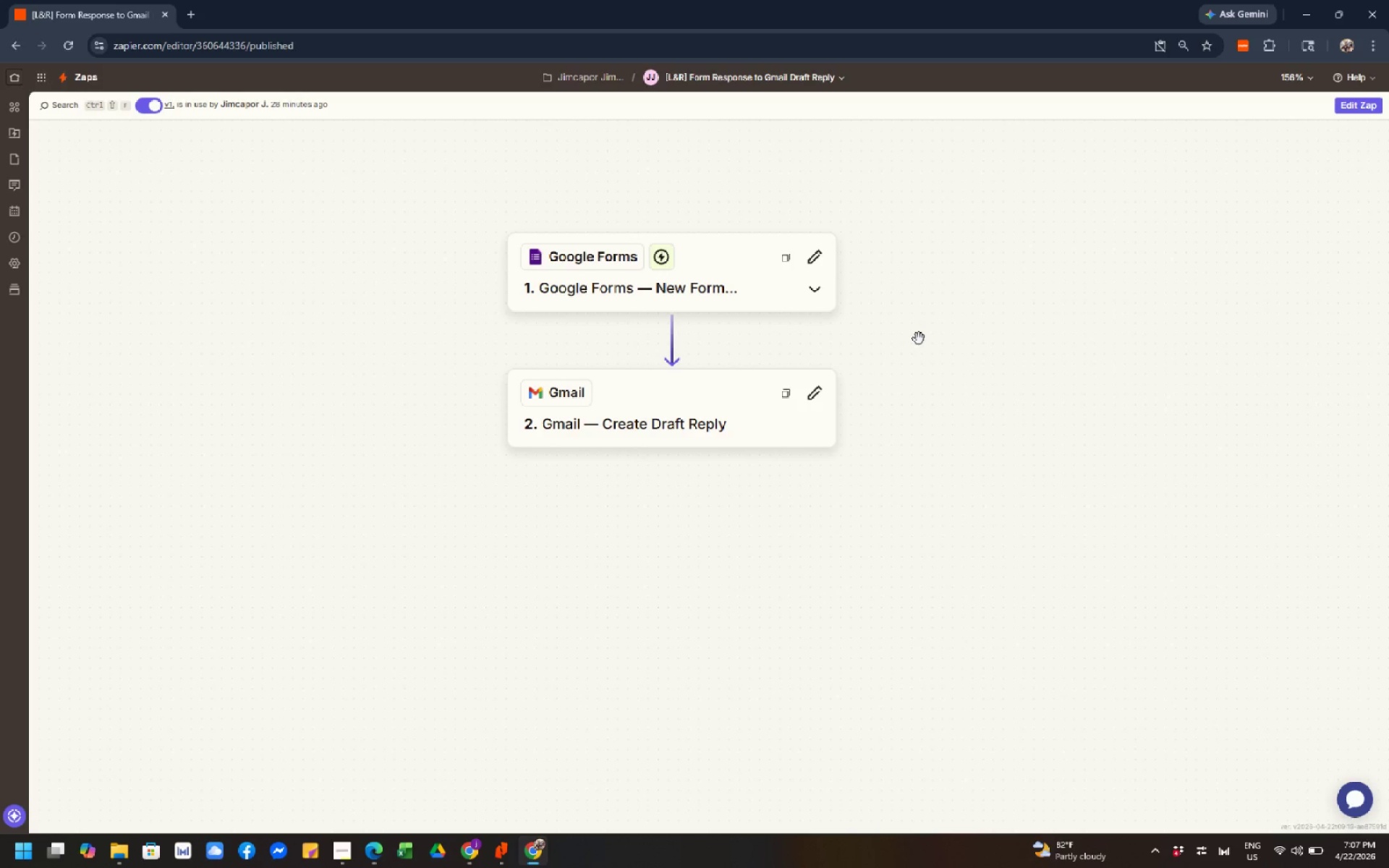 
left_click([472, 849])
 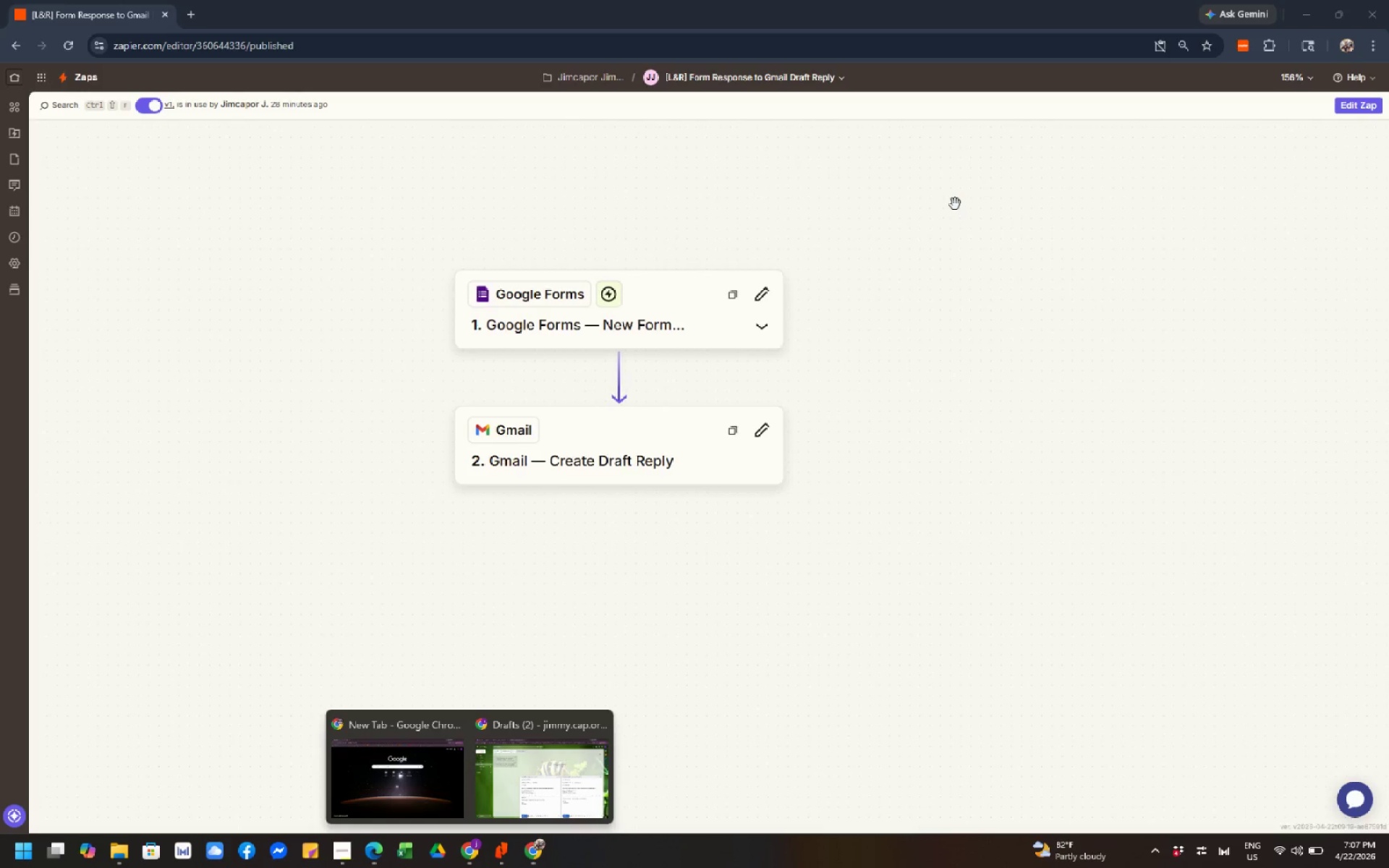 
wait(28.06)
 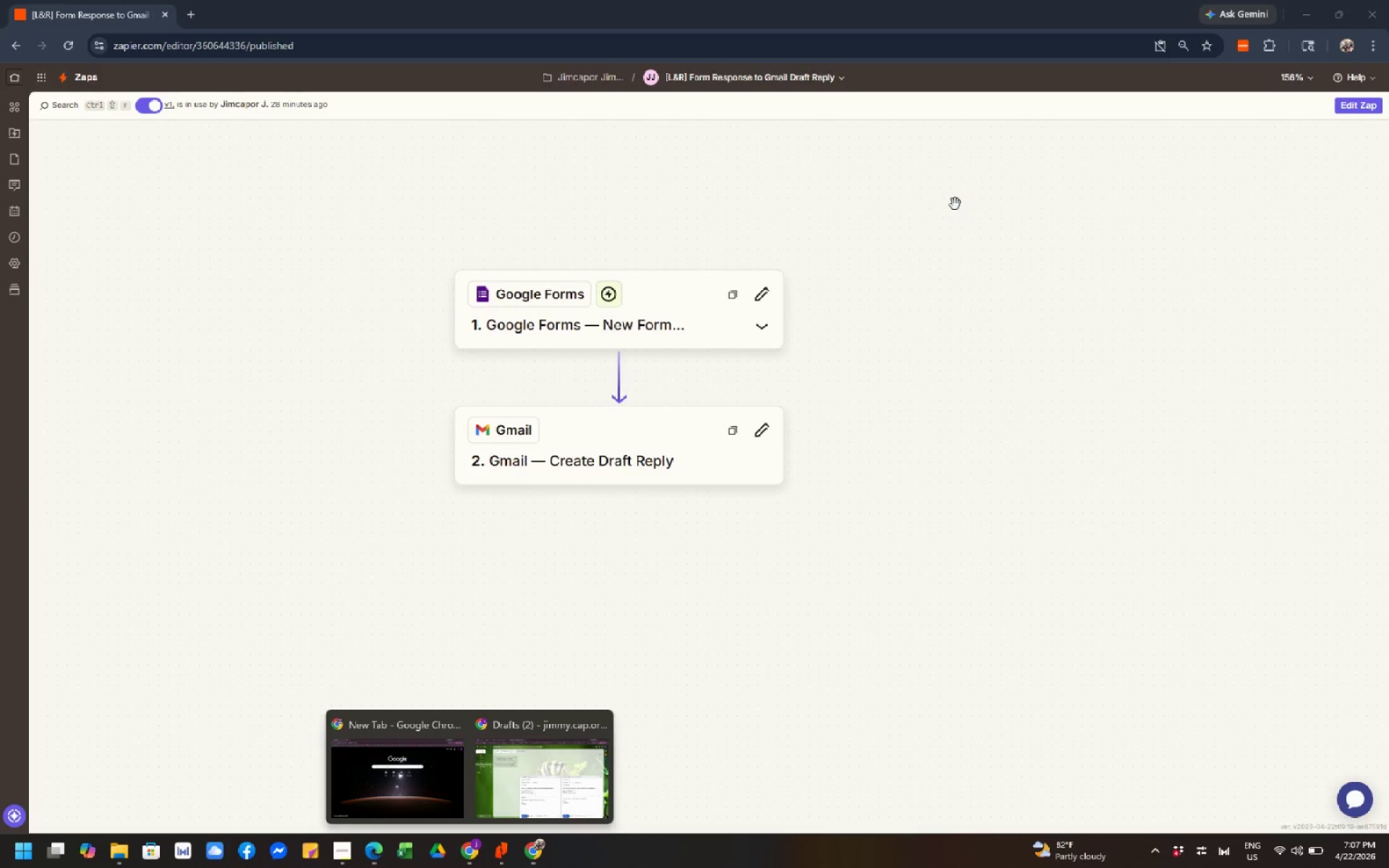 
mouse_move([575, 739])
 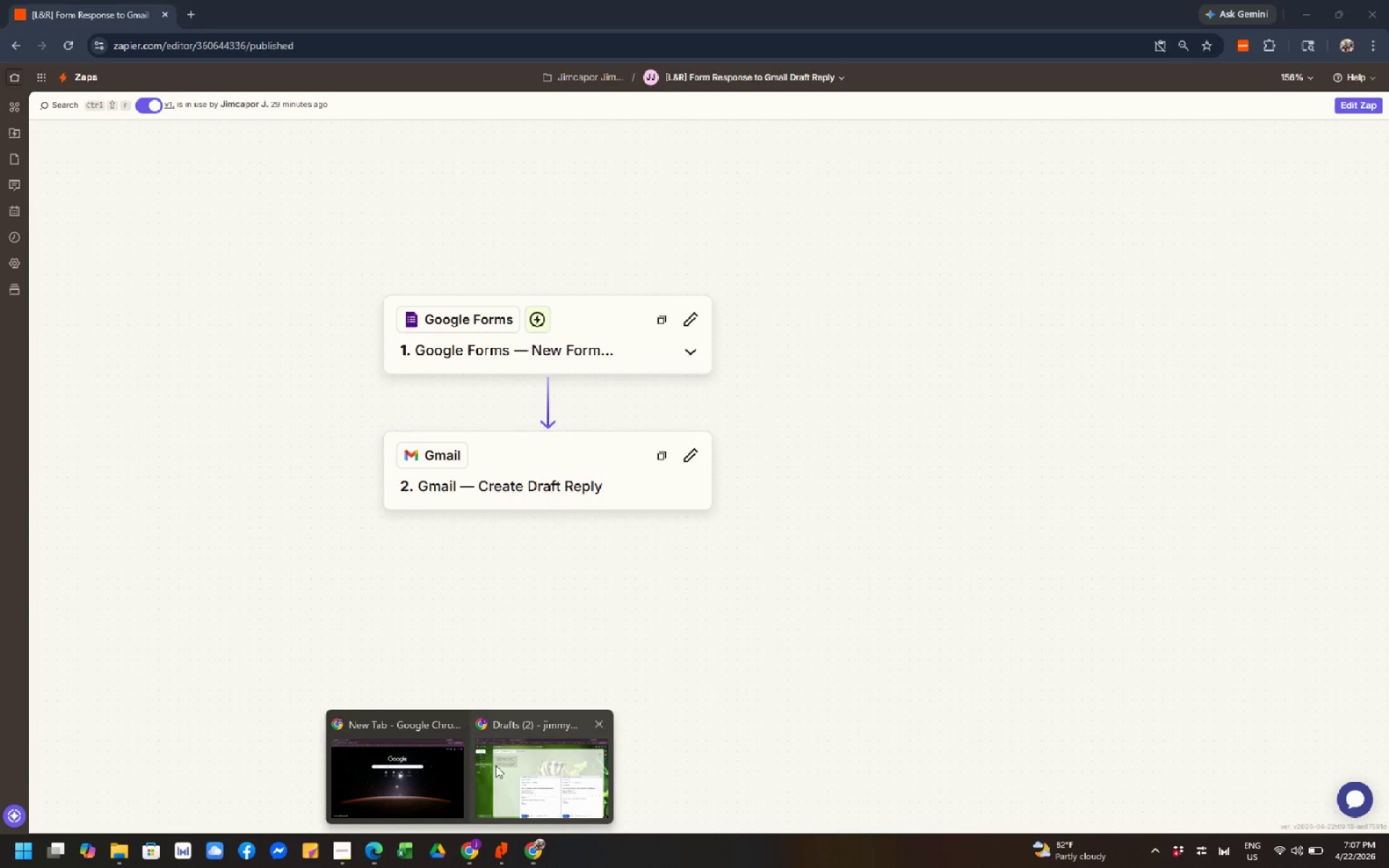 
left_click([509, 770])
 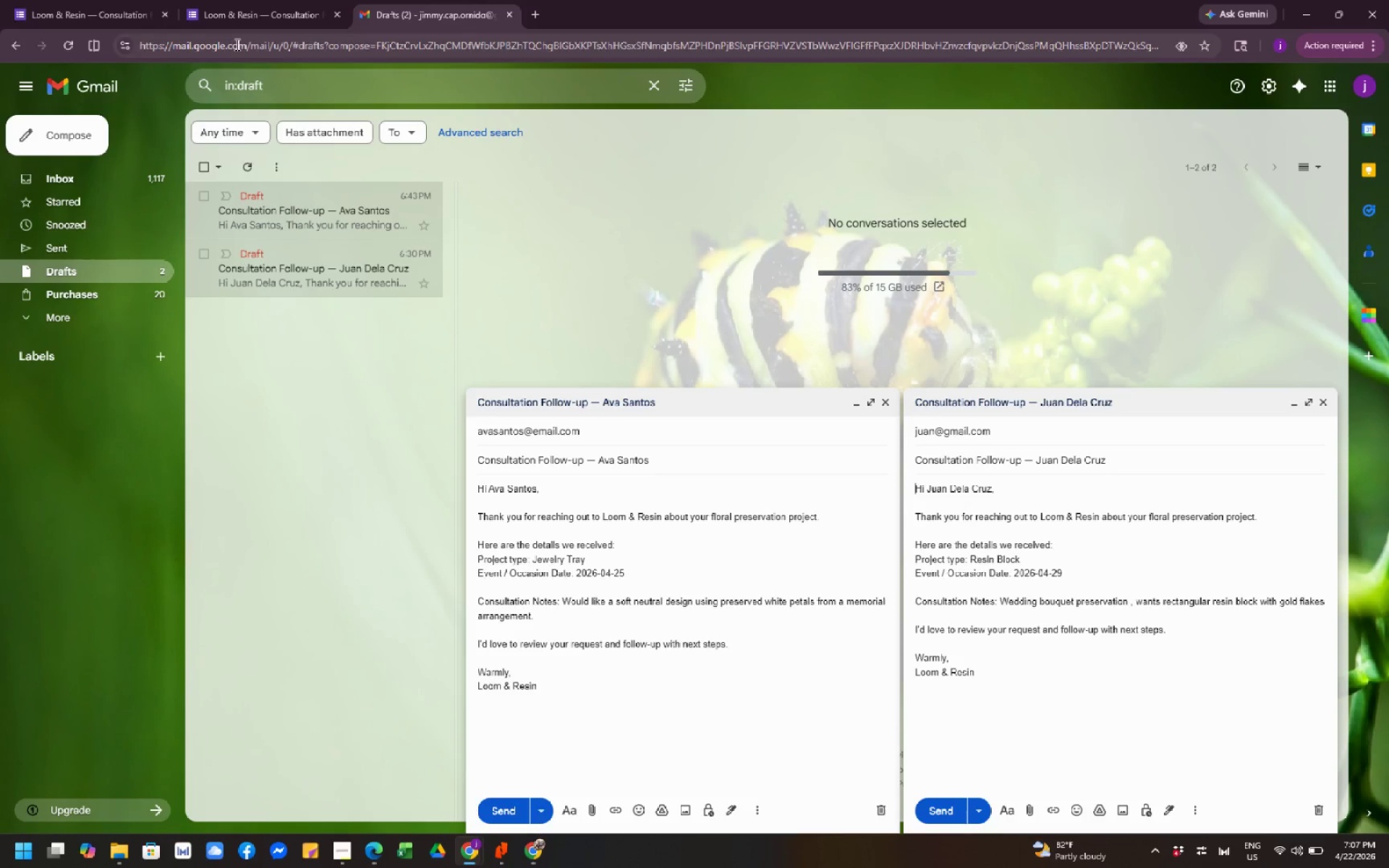 
left_click([233, 14])
 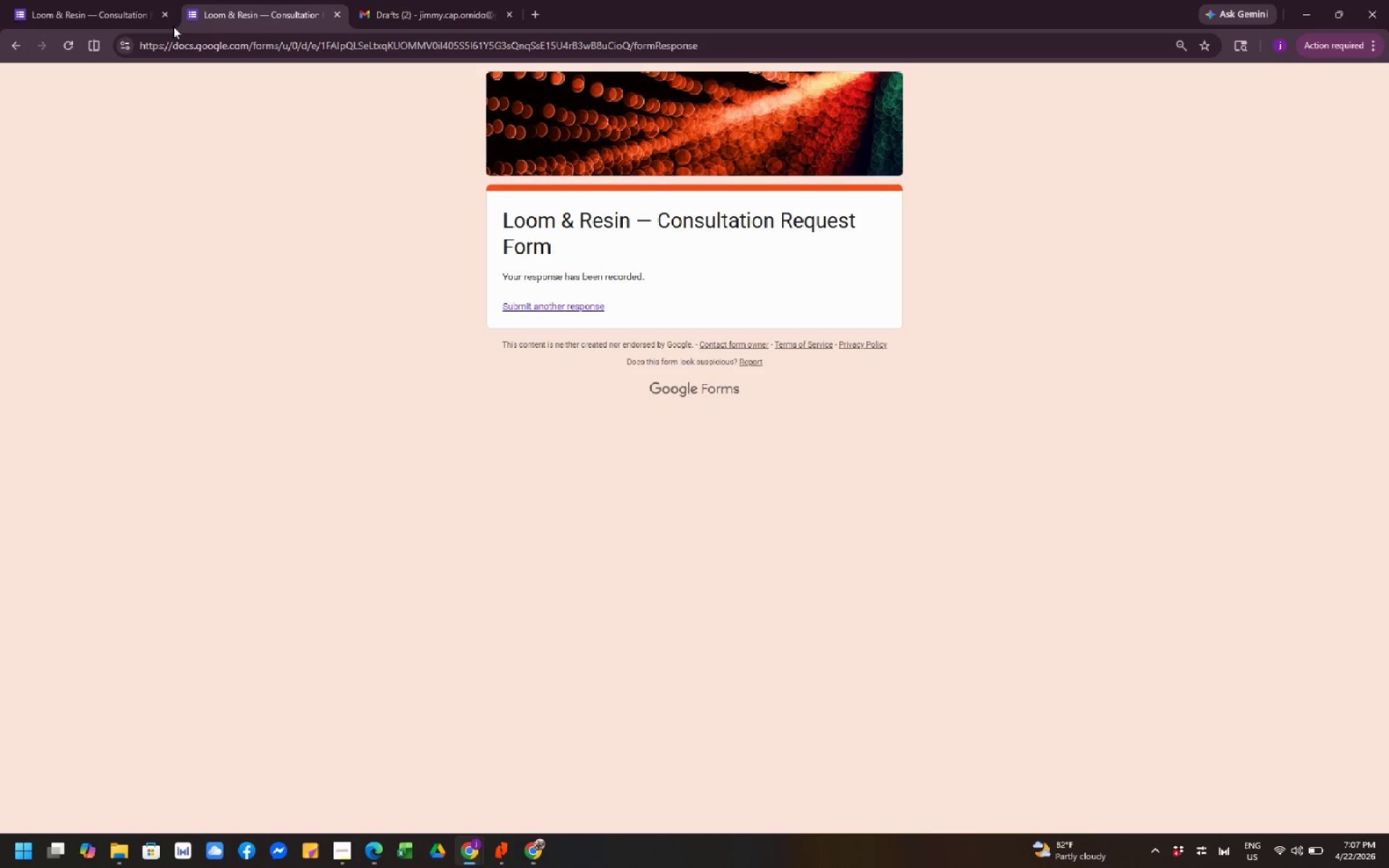 
left_click([98, 14])
 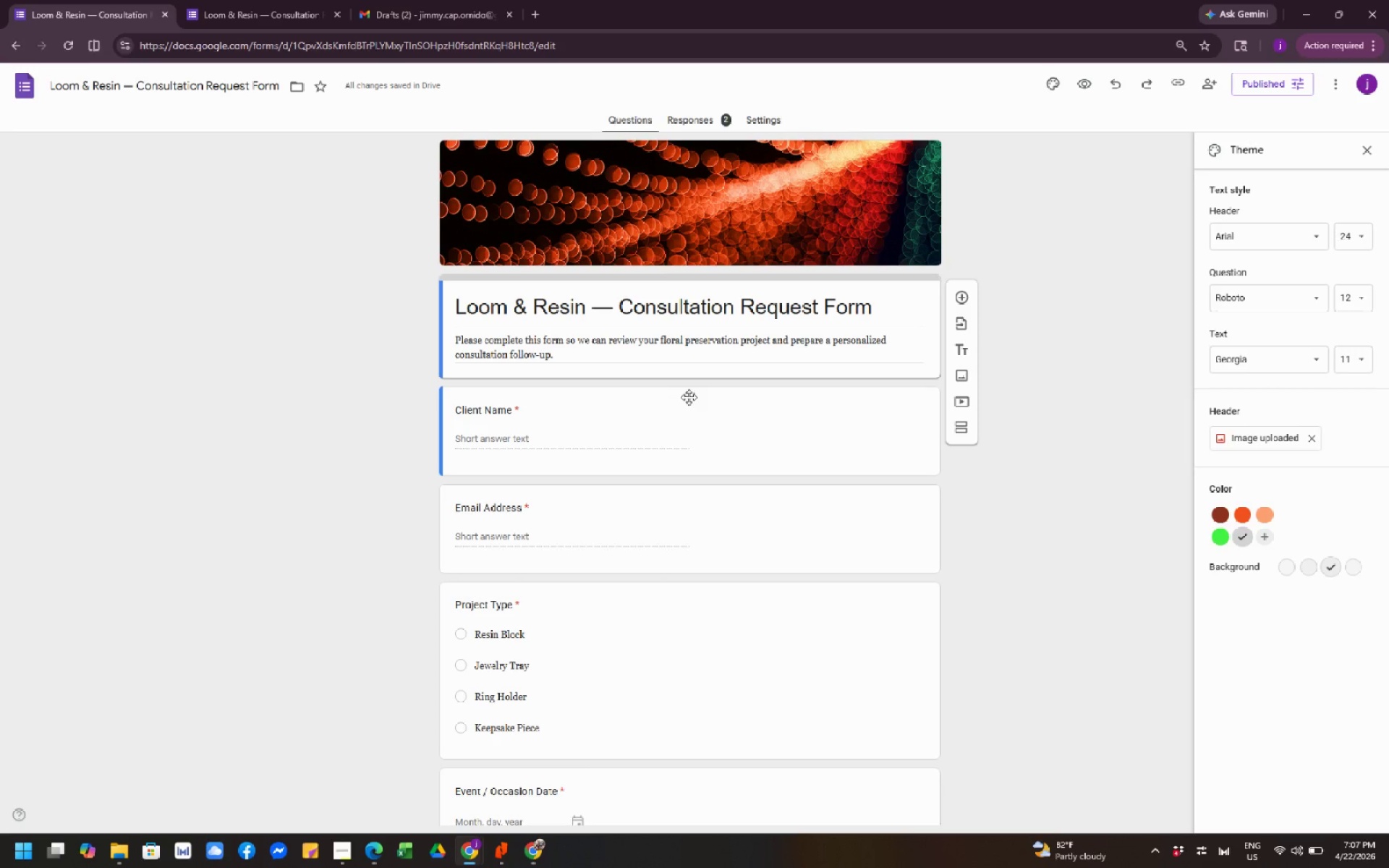 
wait(14.94)
 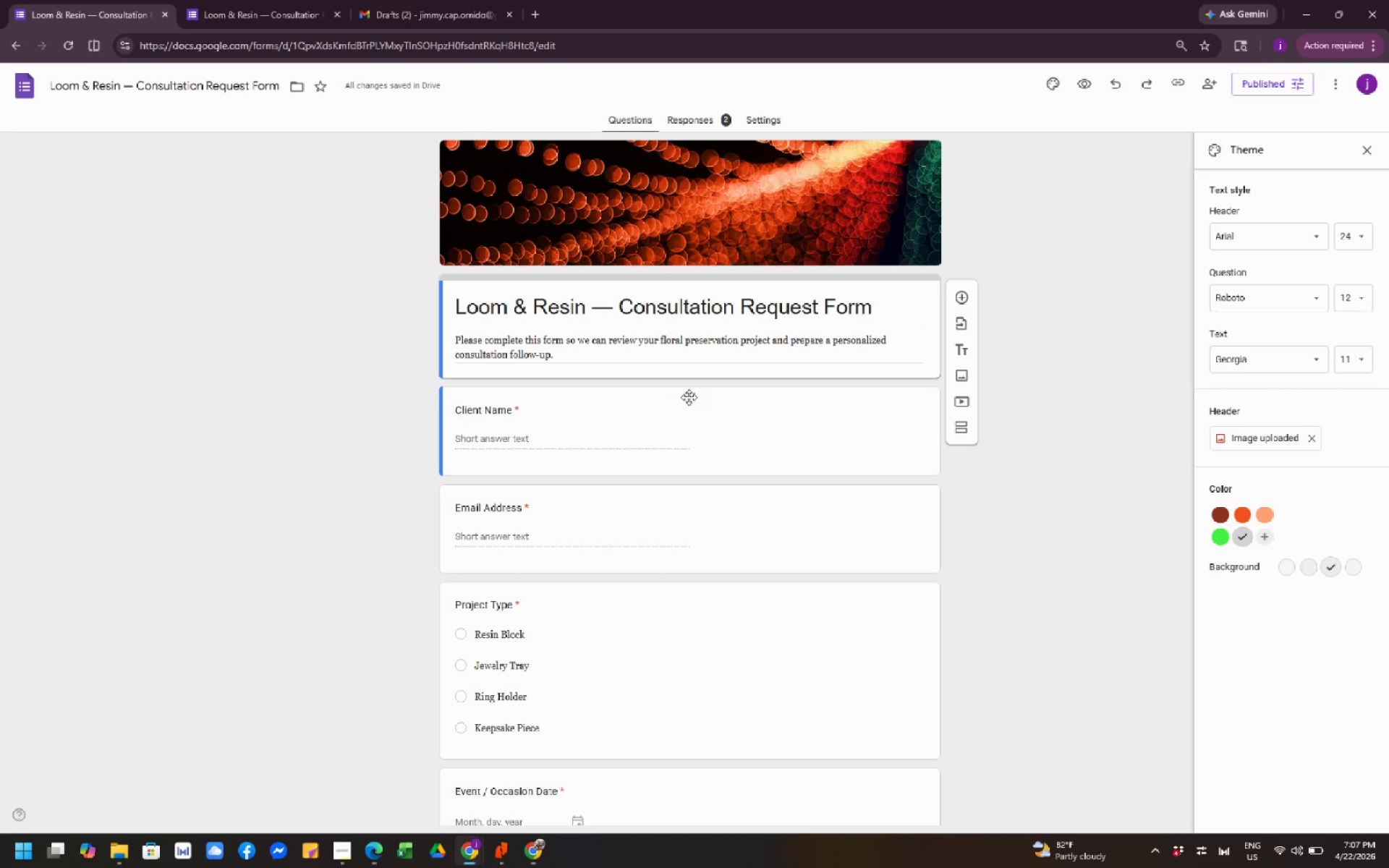 
left_click([240, 21])
 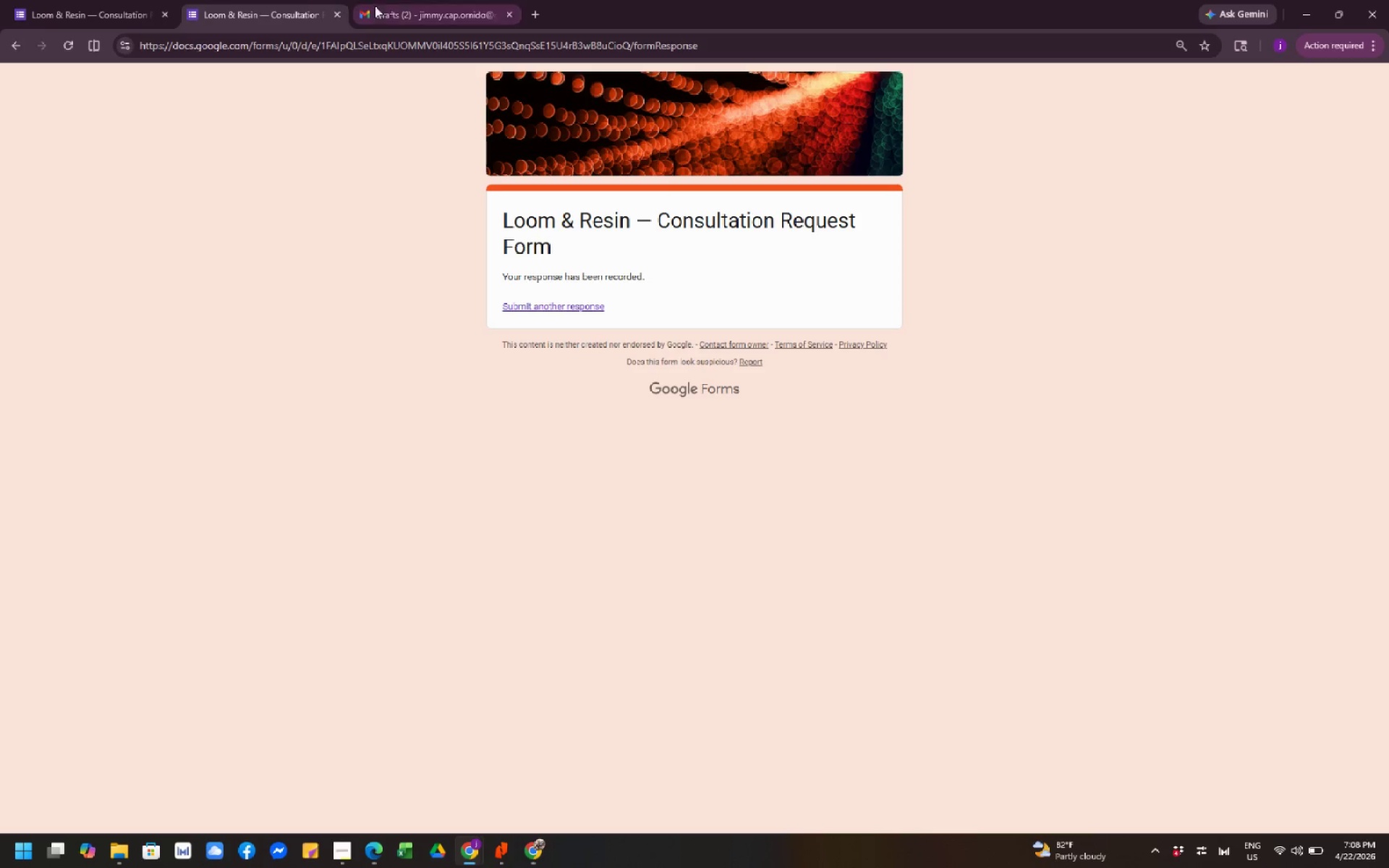 
left_click([381, 8])
 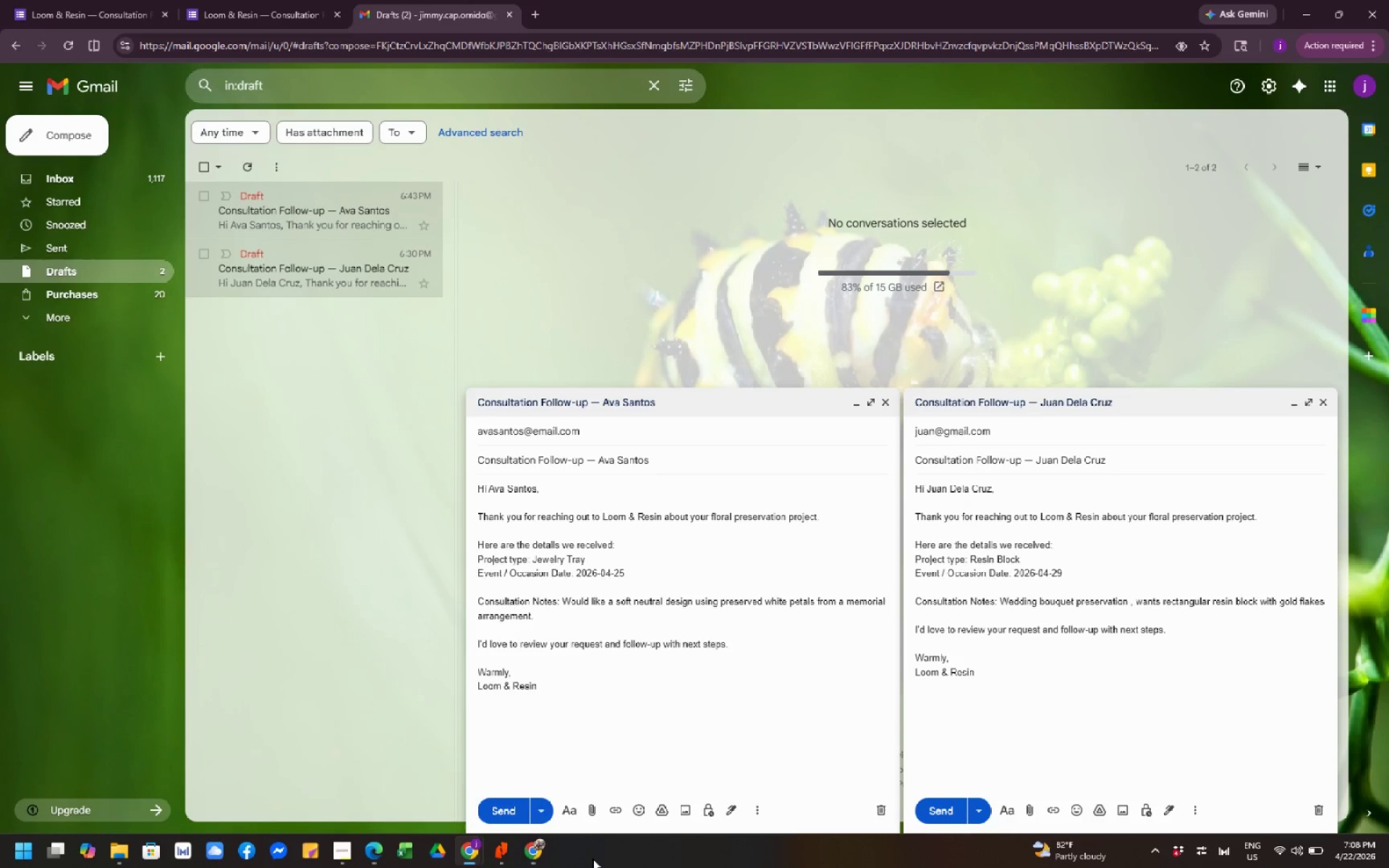 
left_click([535, 854])
 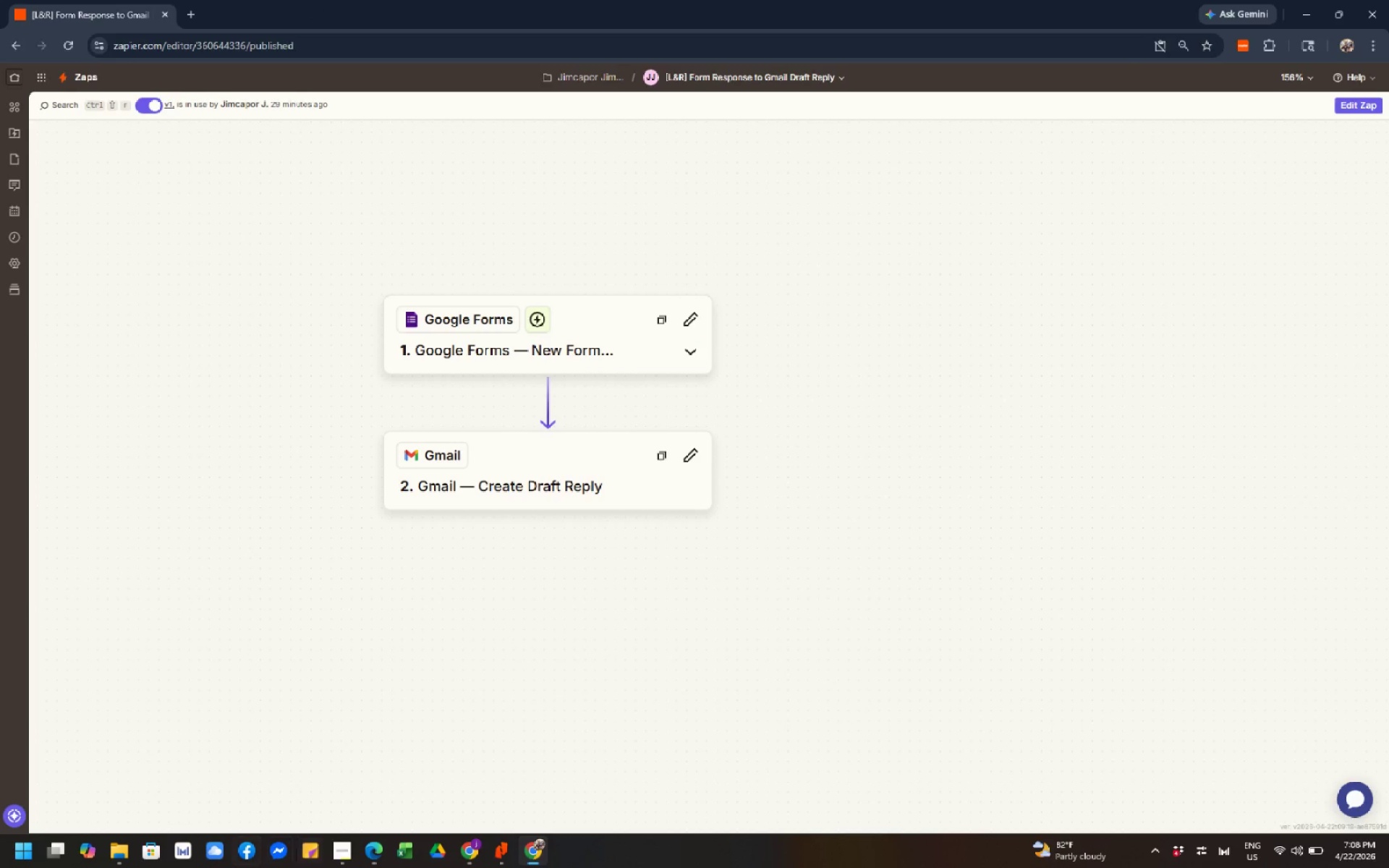 
mouse_move([284, 857])
 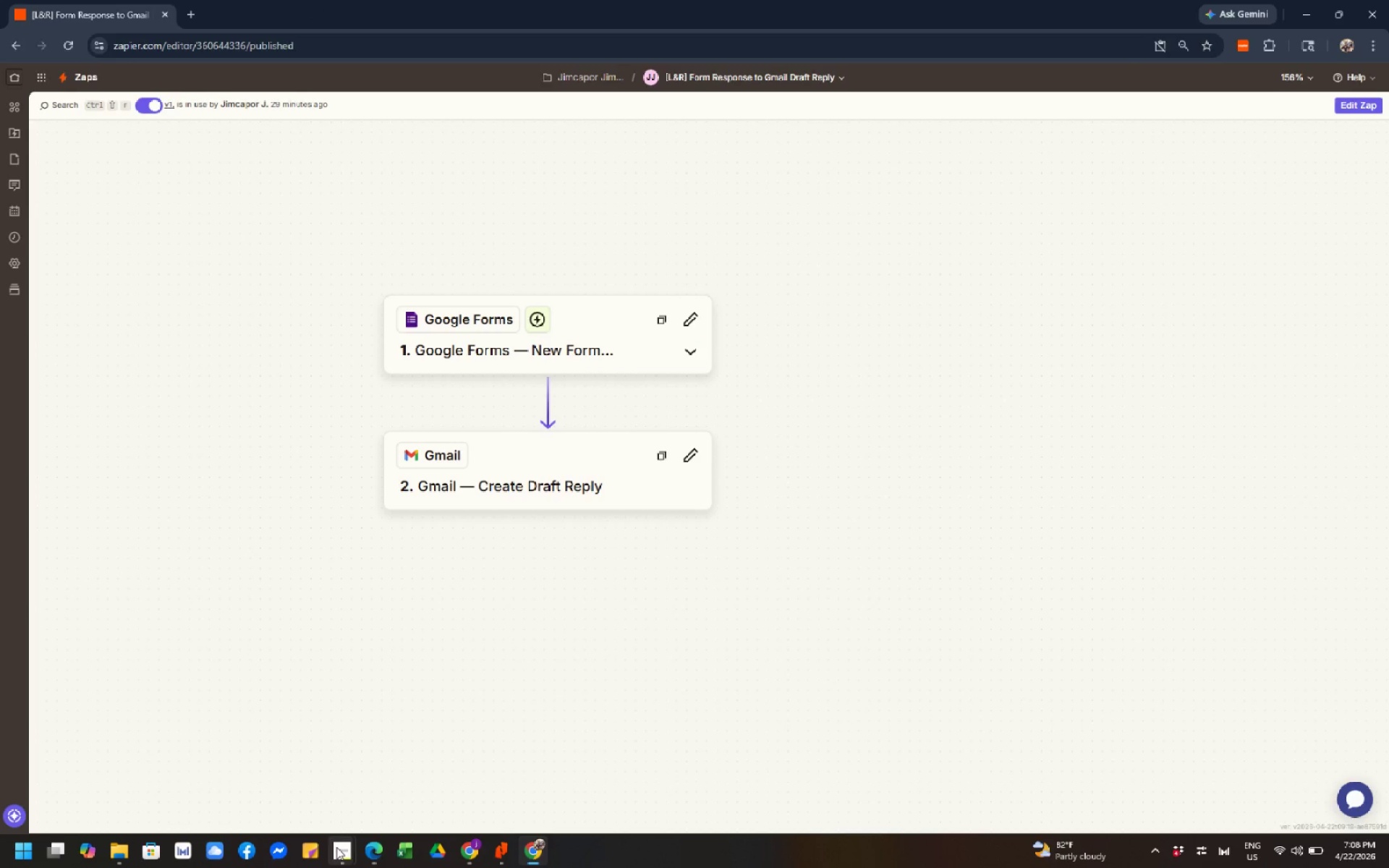 
left_click([336, 847])
 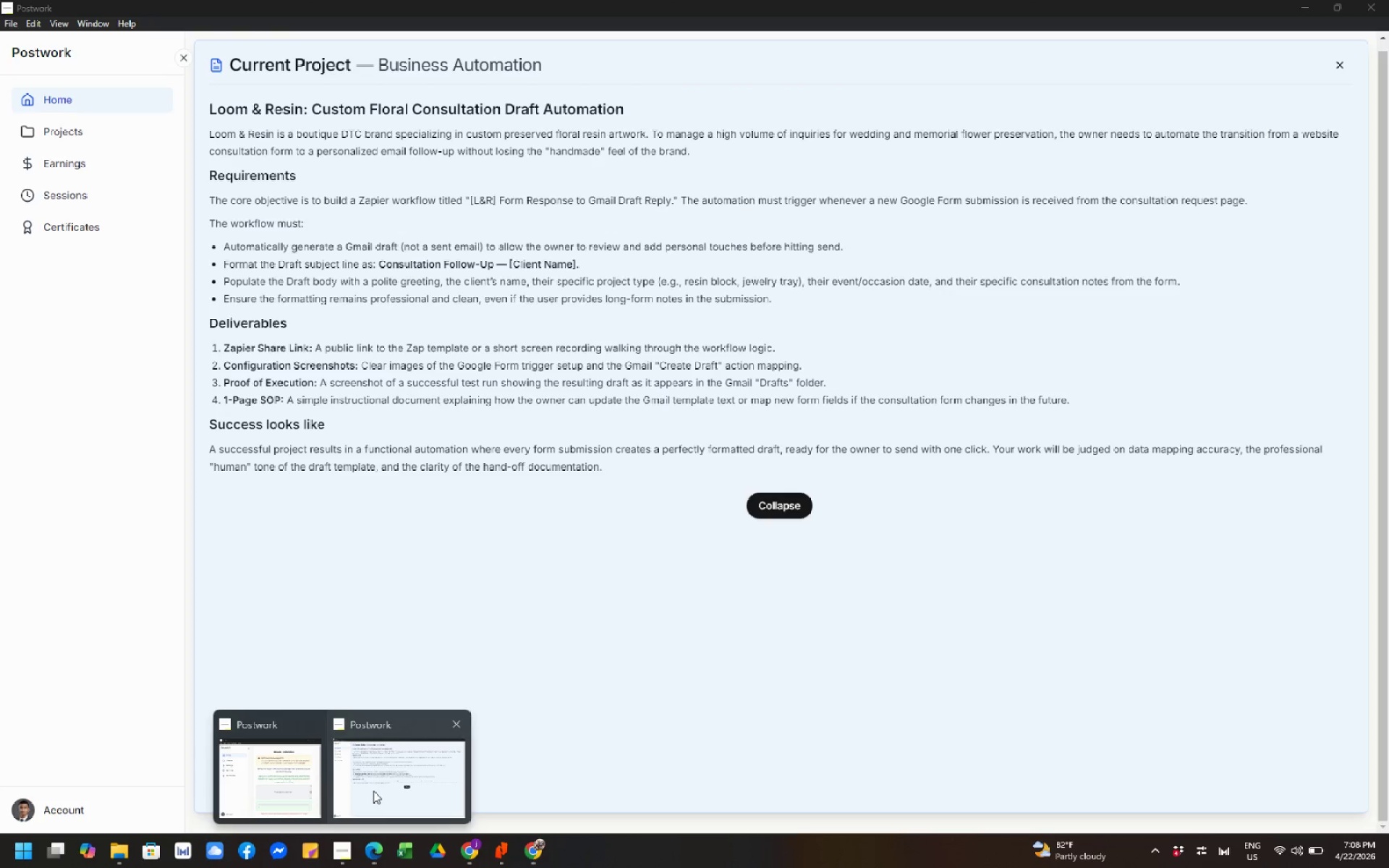 
left_click([373, 791])